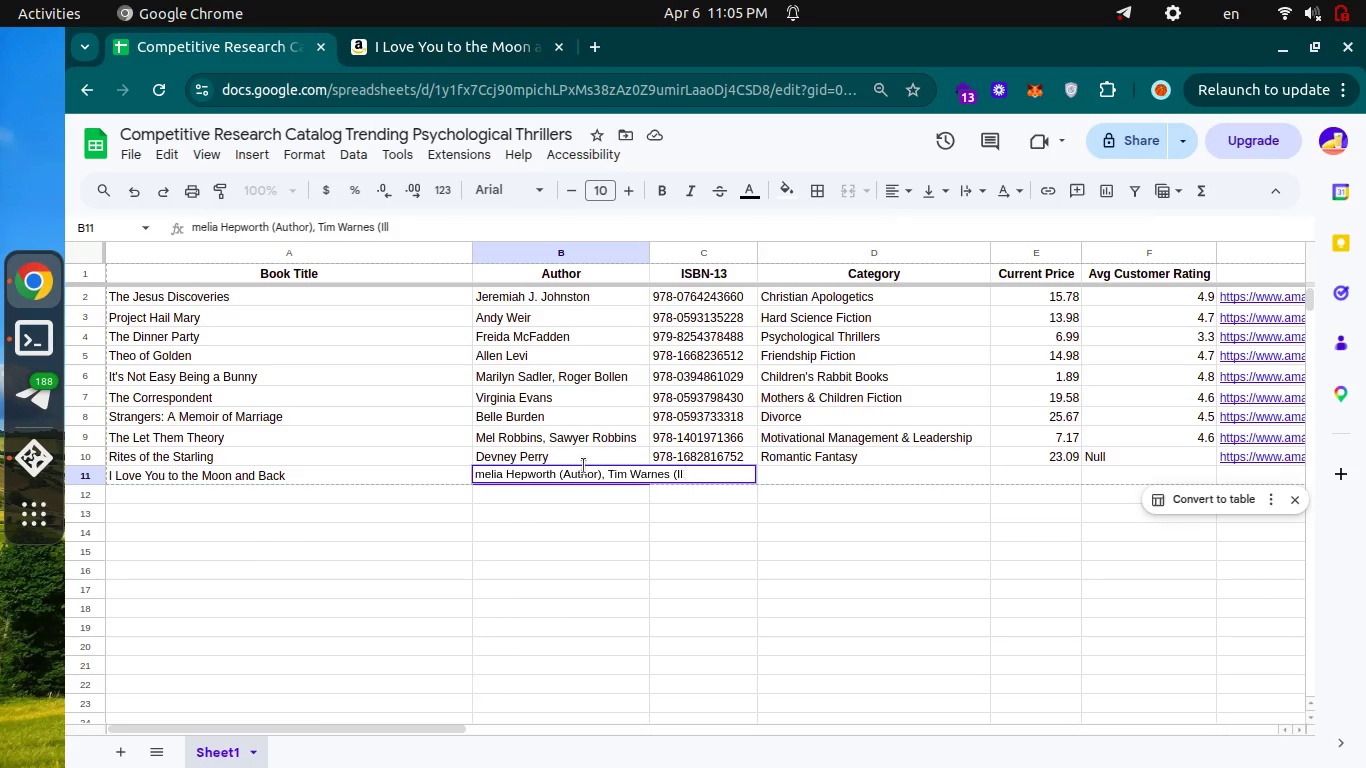 
key(Backspace)
 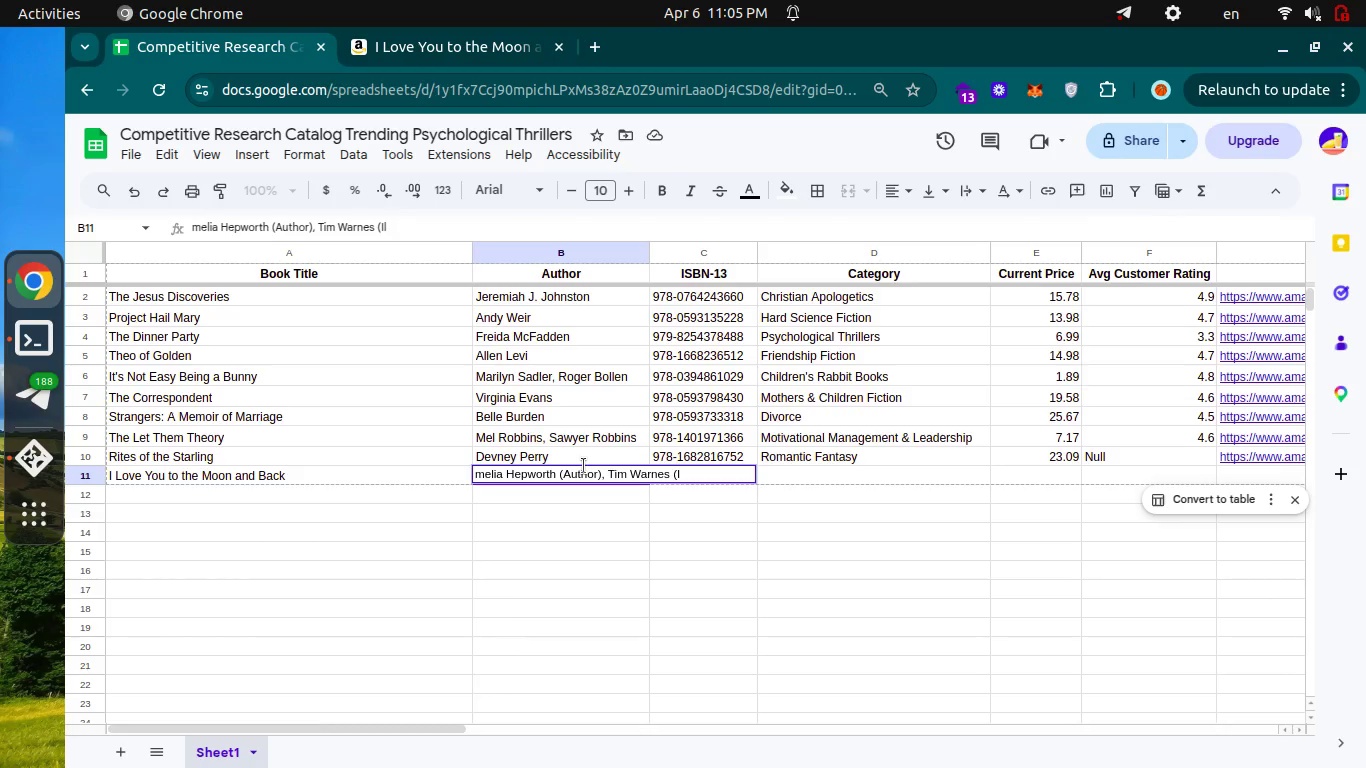 
key(Backspace)
 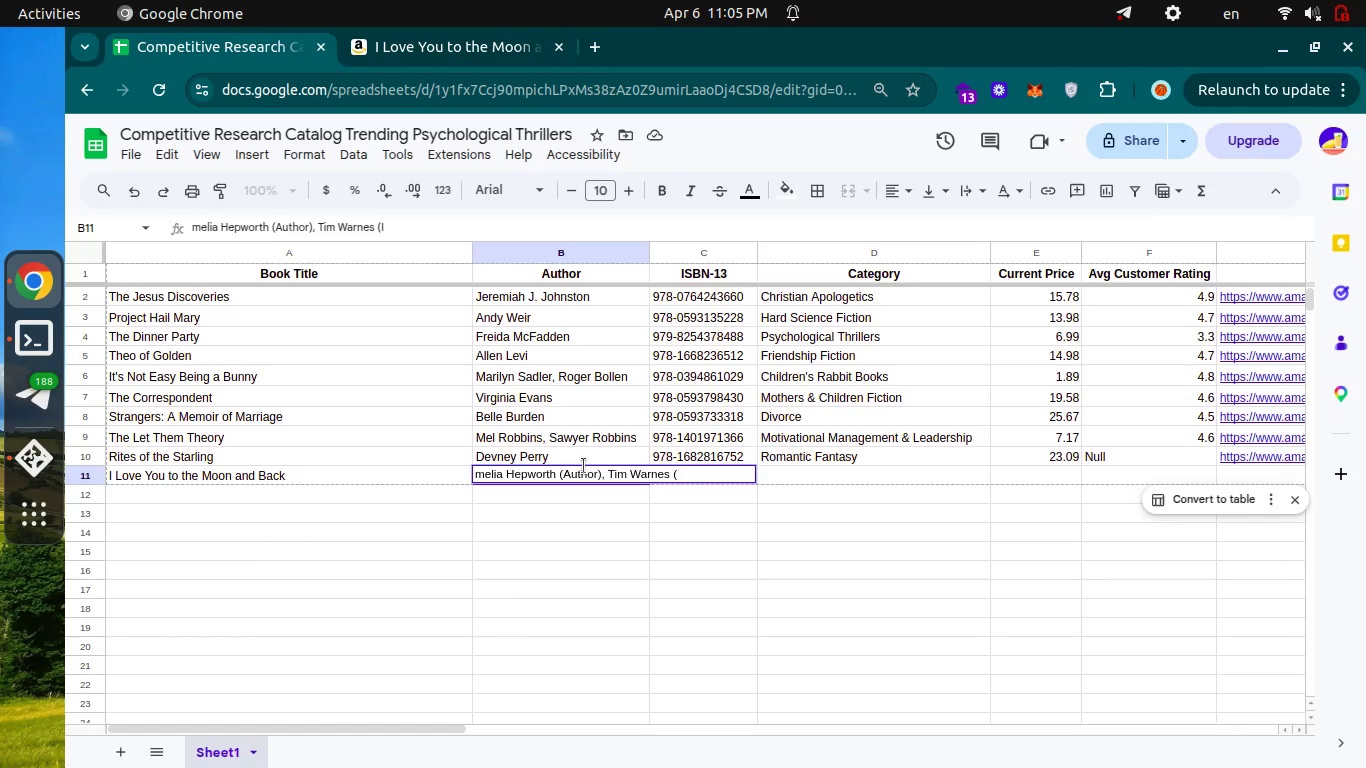 
key(Backspace)
 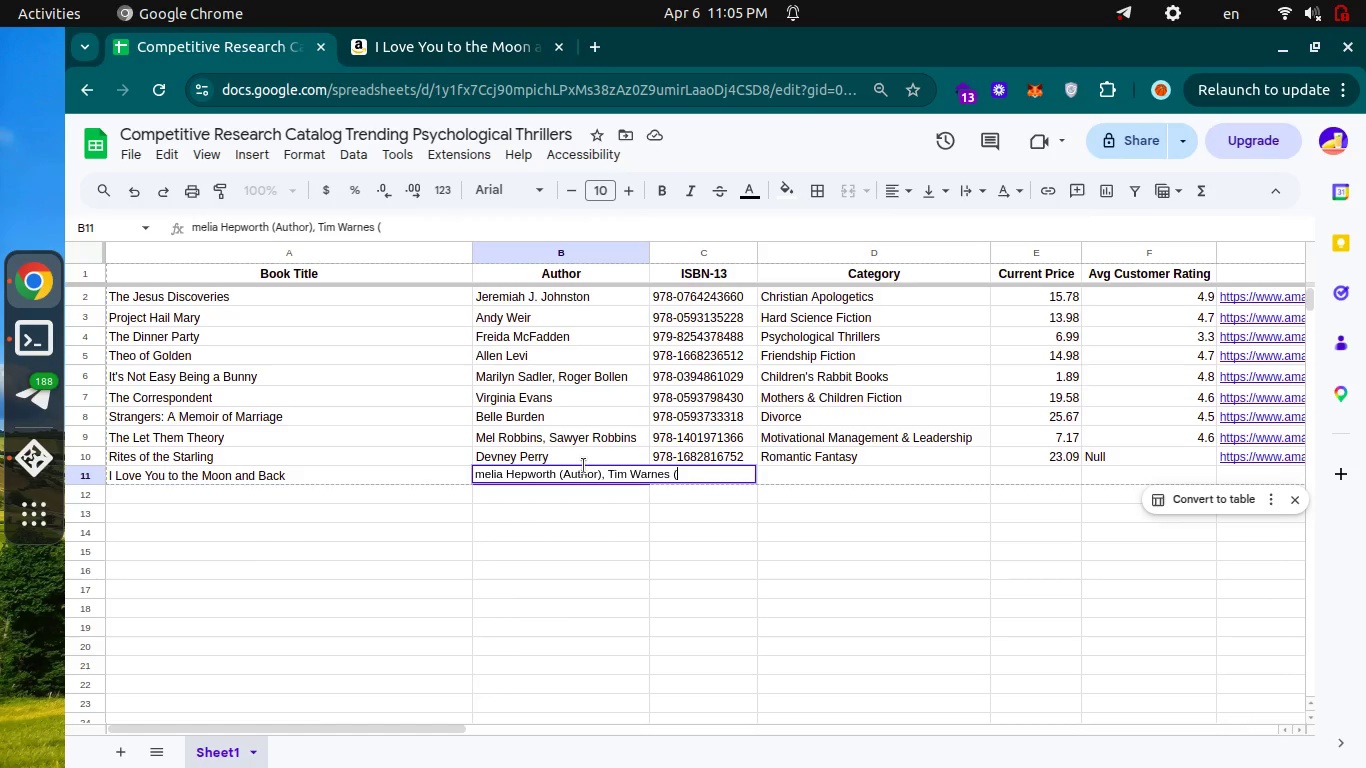 
key(Backspace)
 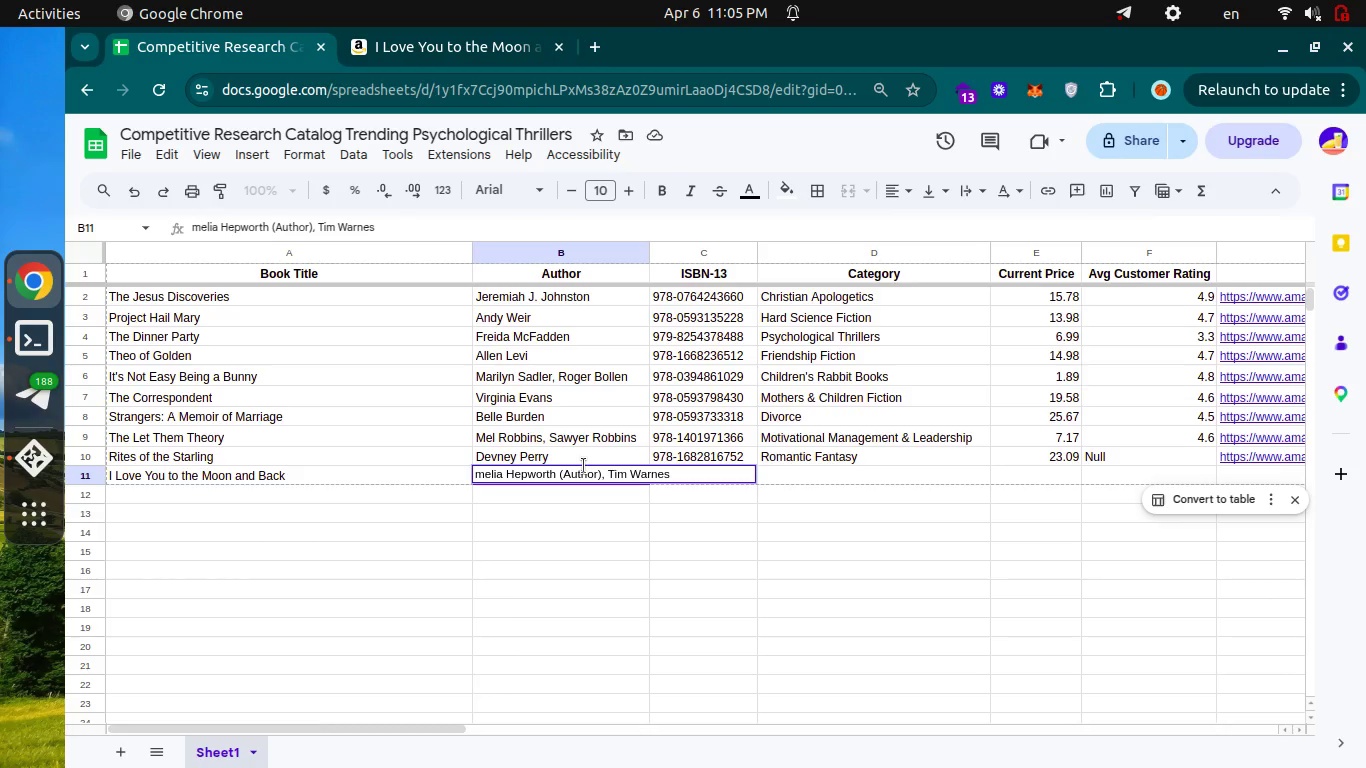 
key(Backspace)
 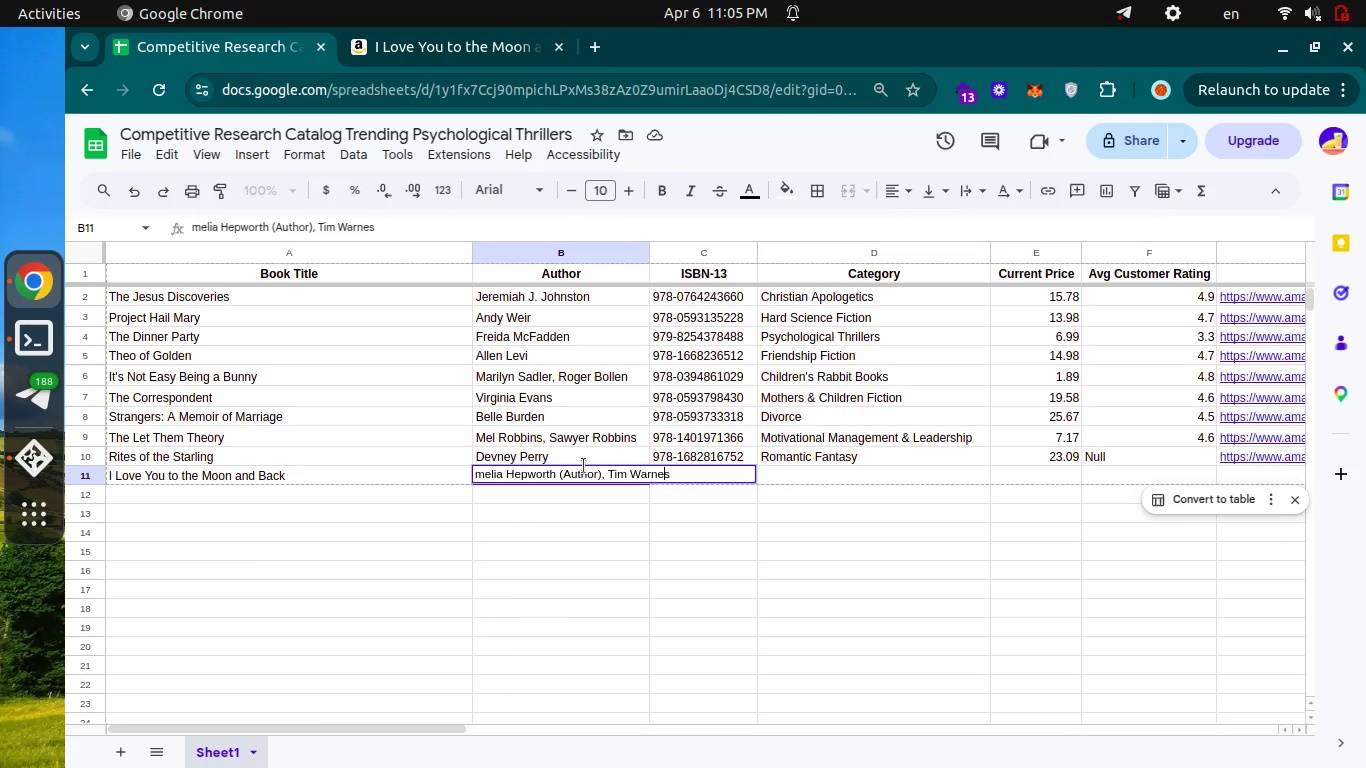 
hold_key(key=ArrowLeft, duration=0.8)
 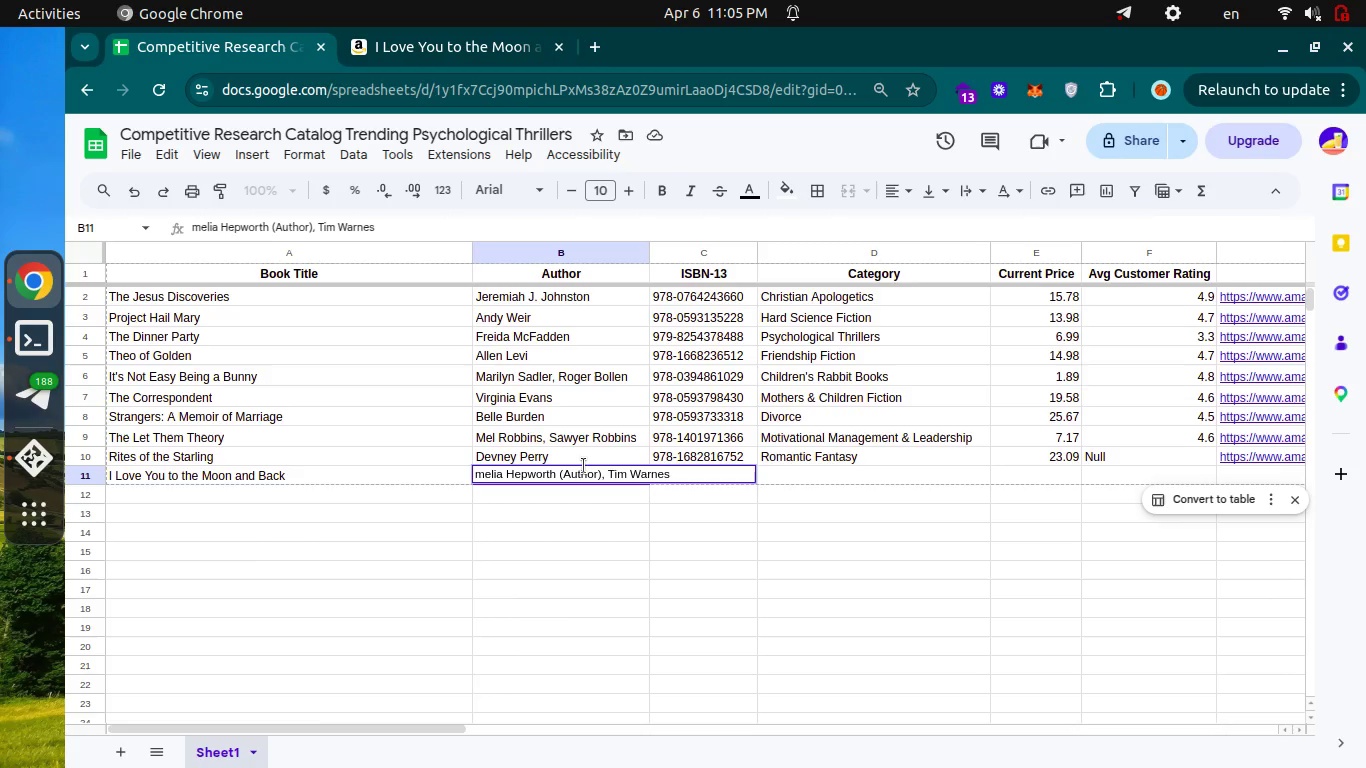 
key(ArrowLeft)
 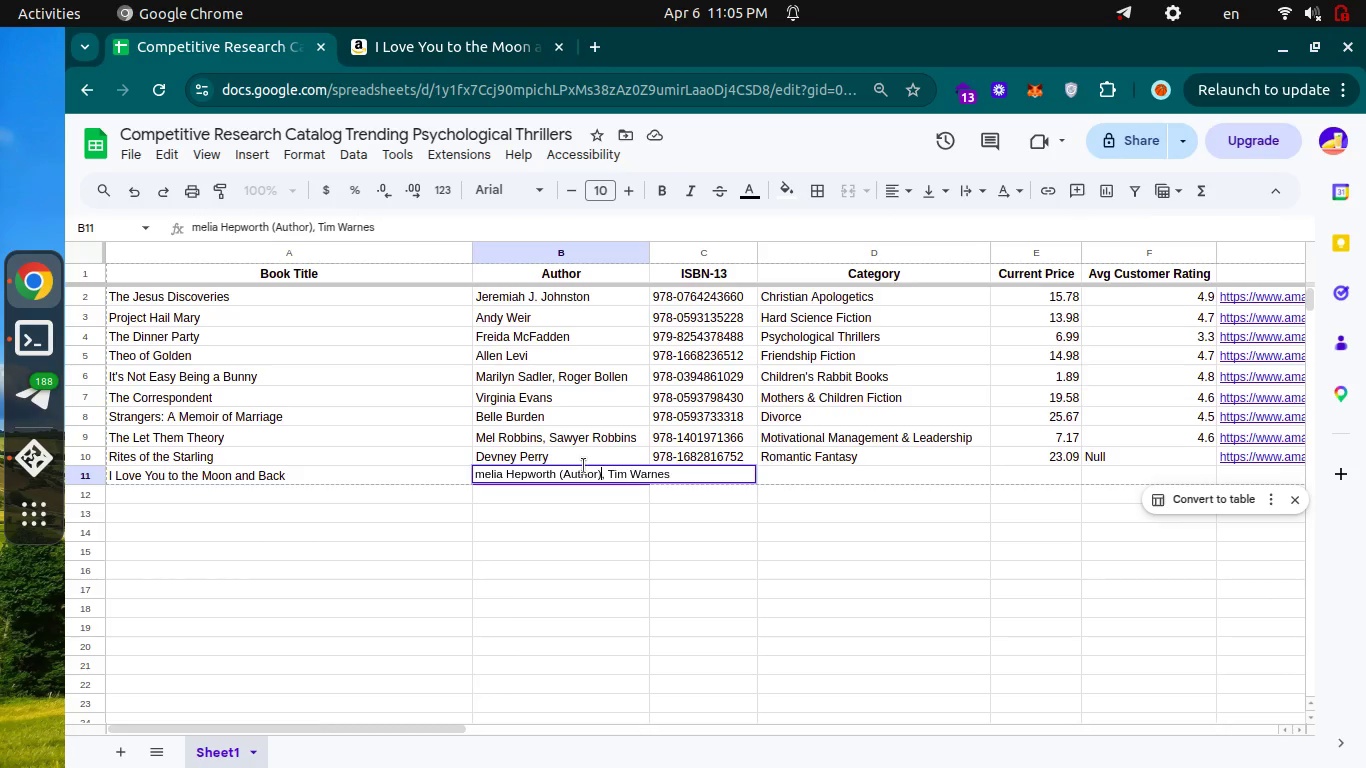 
key(Backspace)
 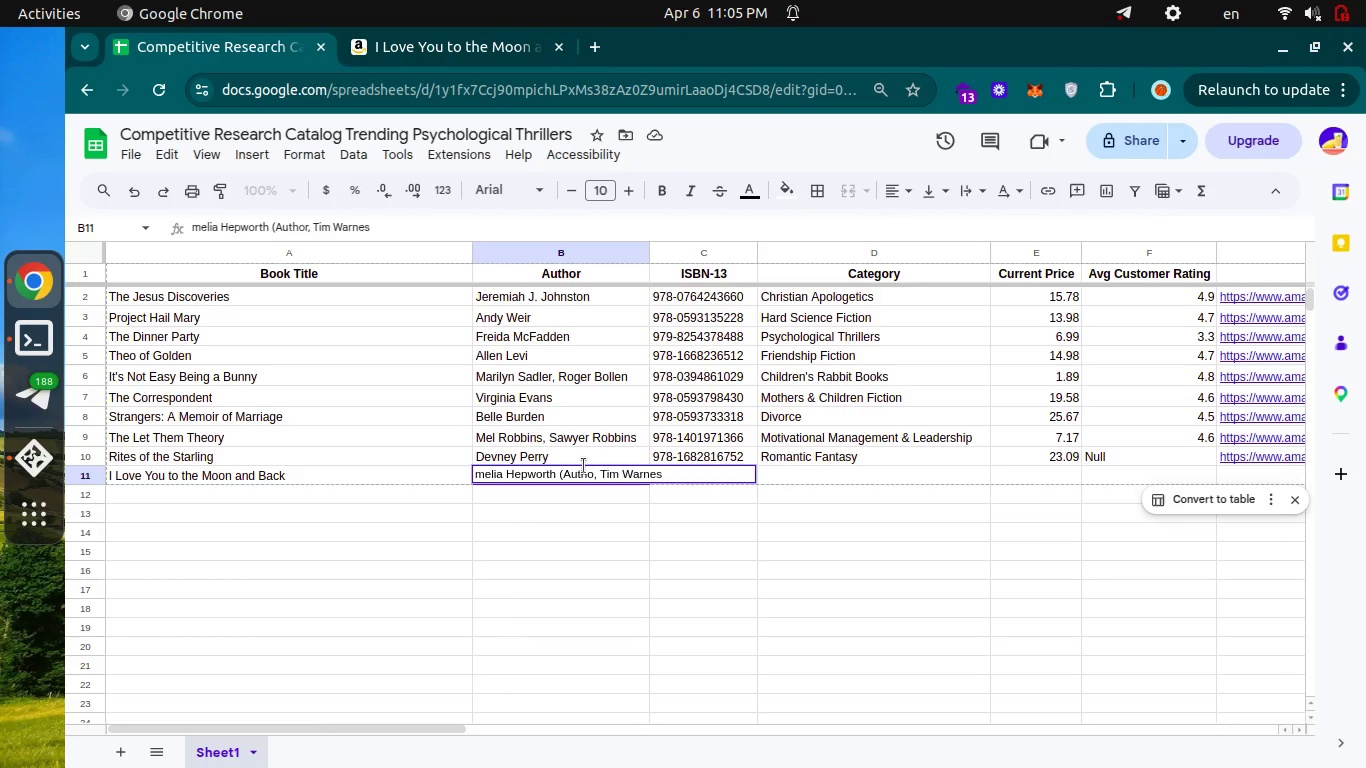 
key(Backspace)
 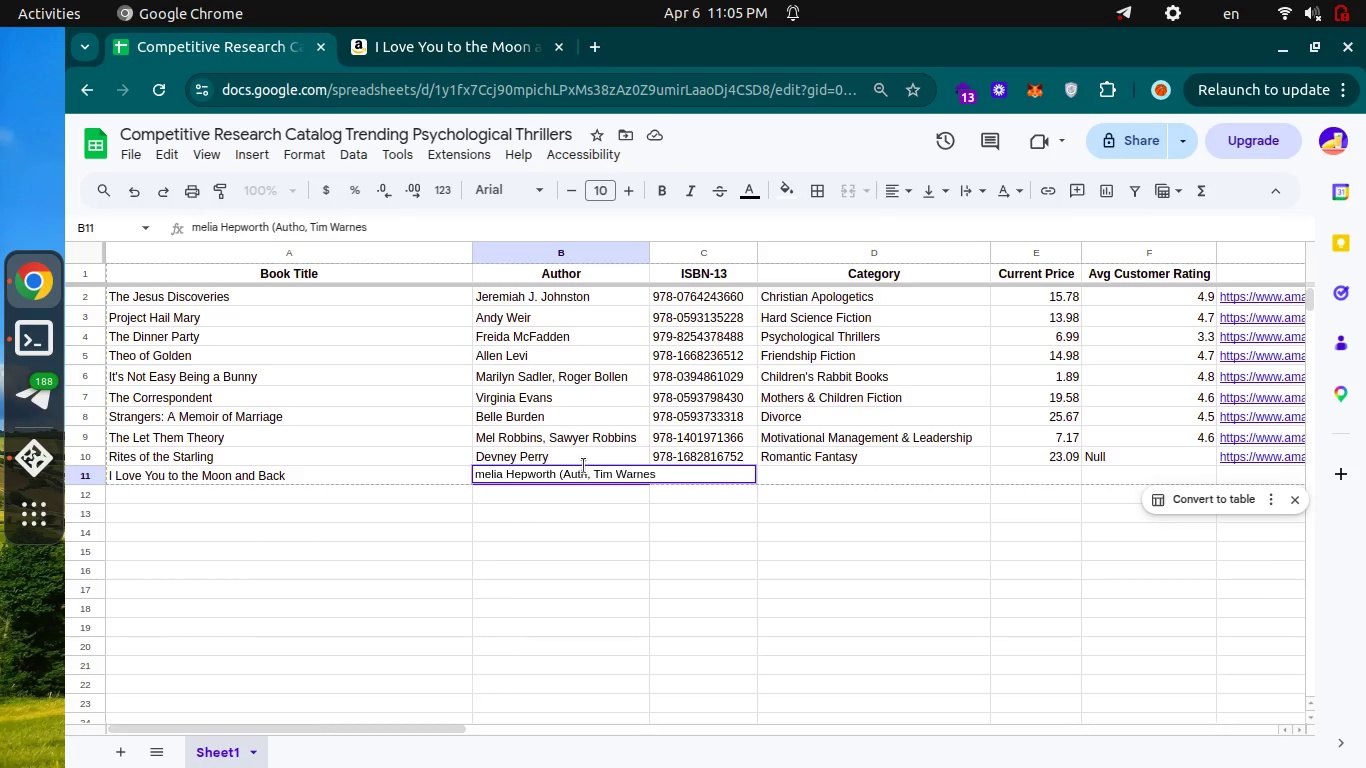 
key(Backspace)
 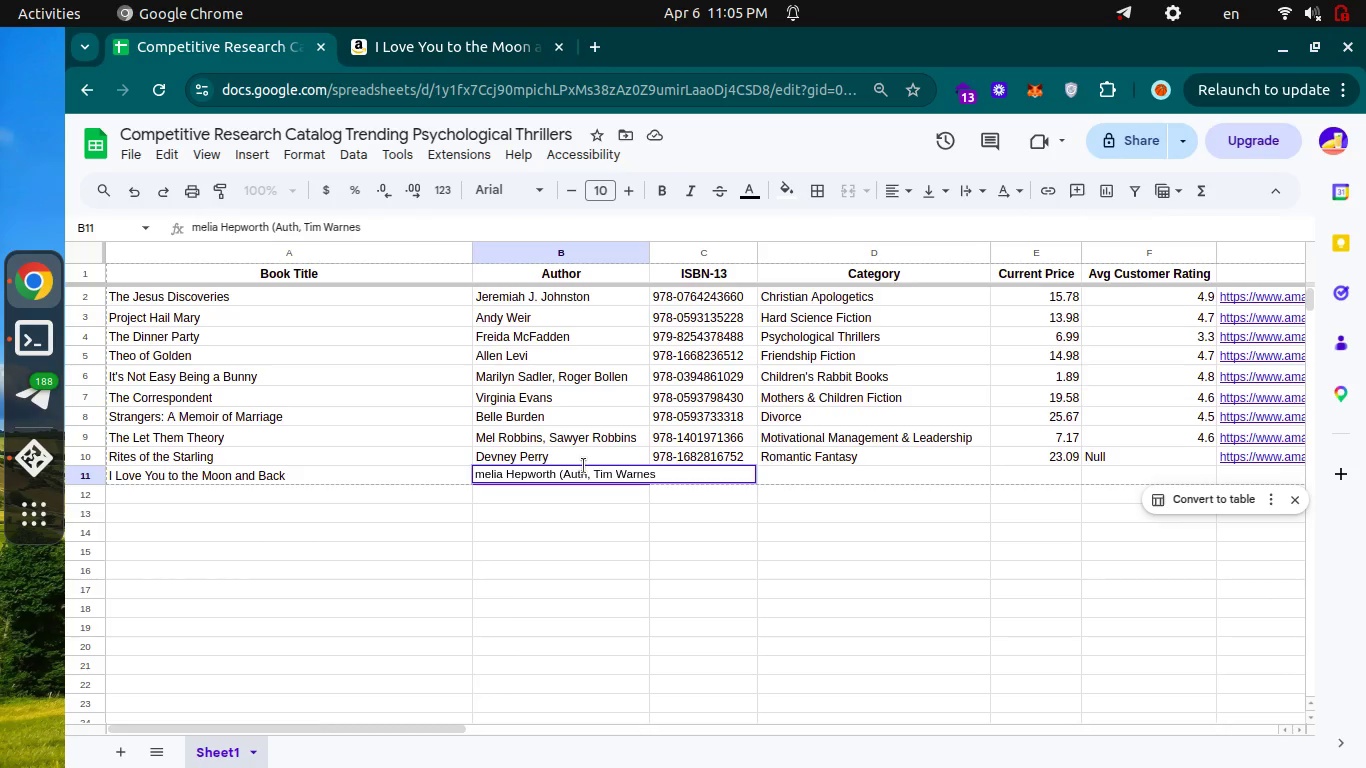 
key(Backspace)
 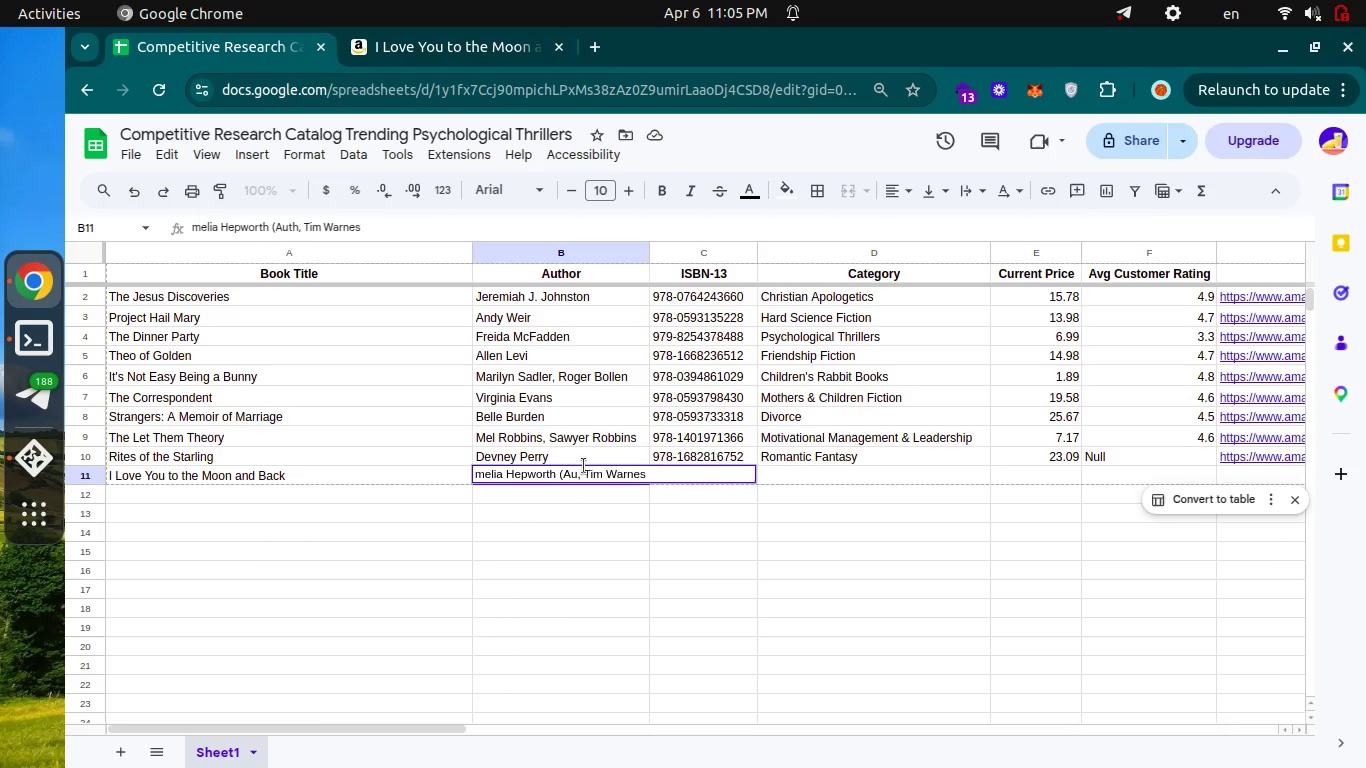 
key(Backspace)
 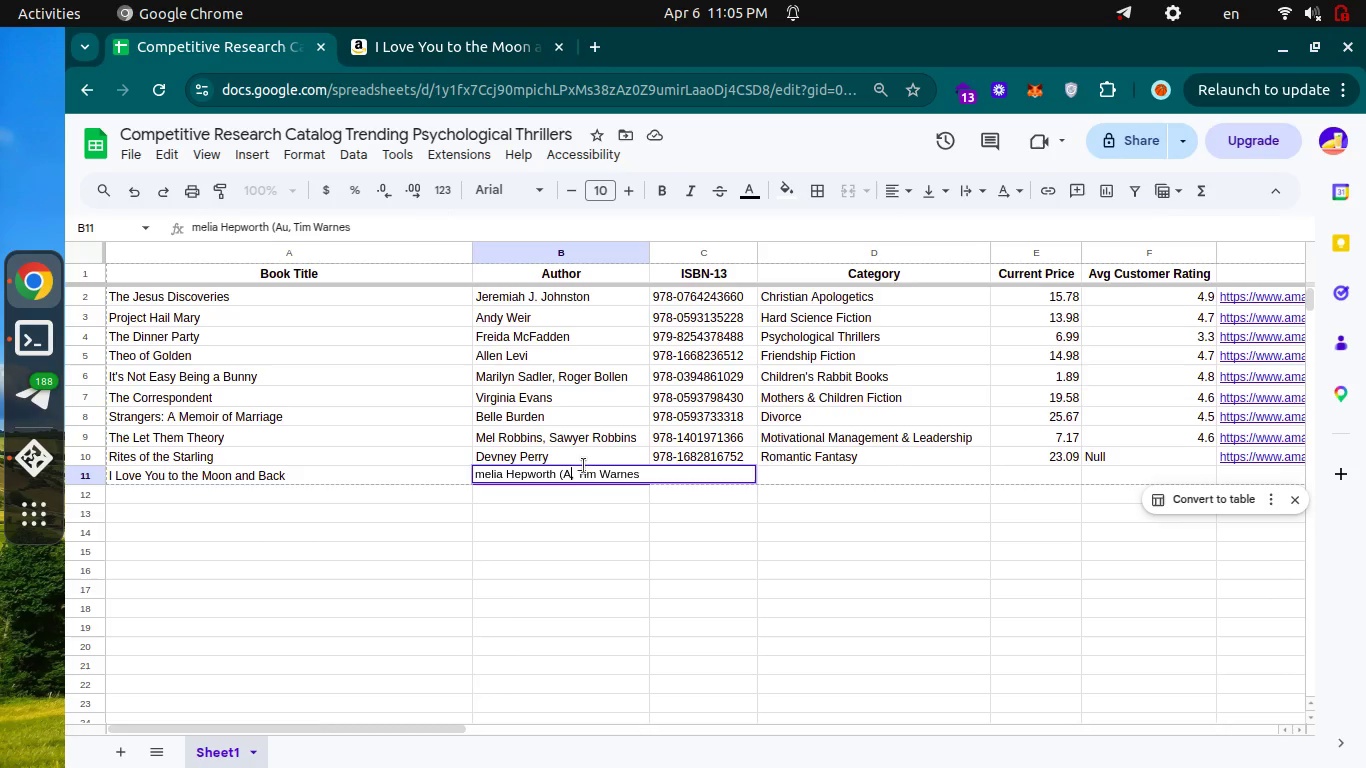 
key(Backspace)
 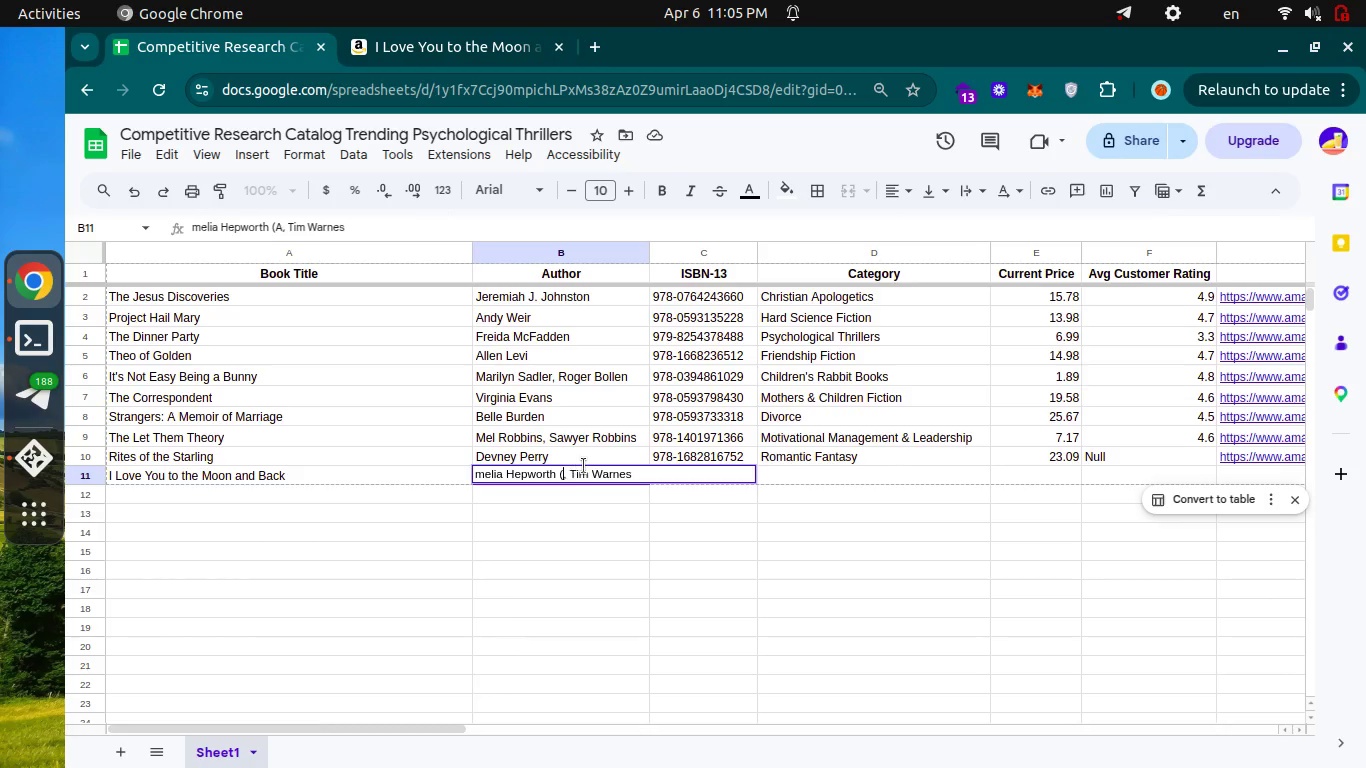 
key(Backspace)
 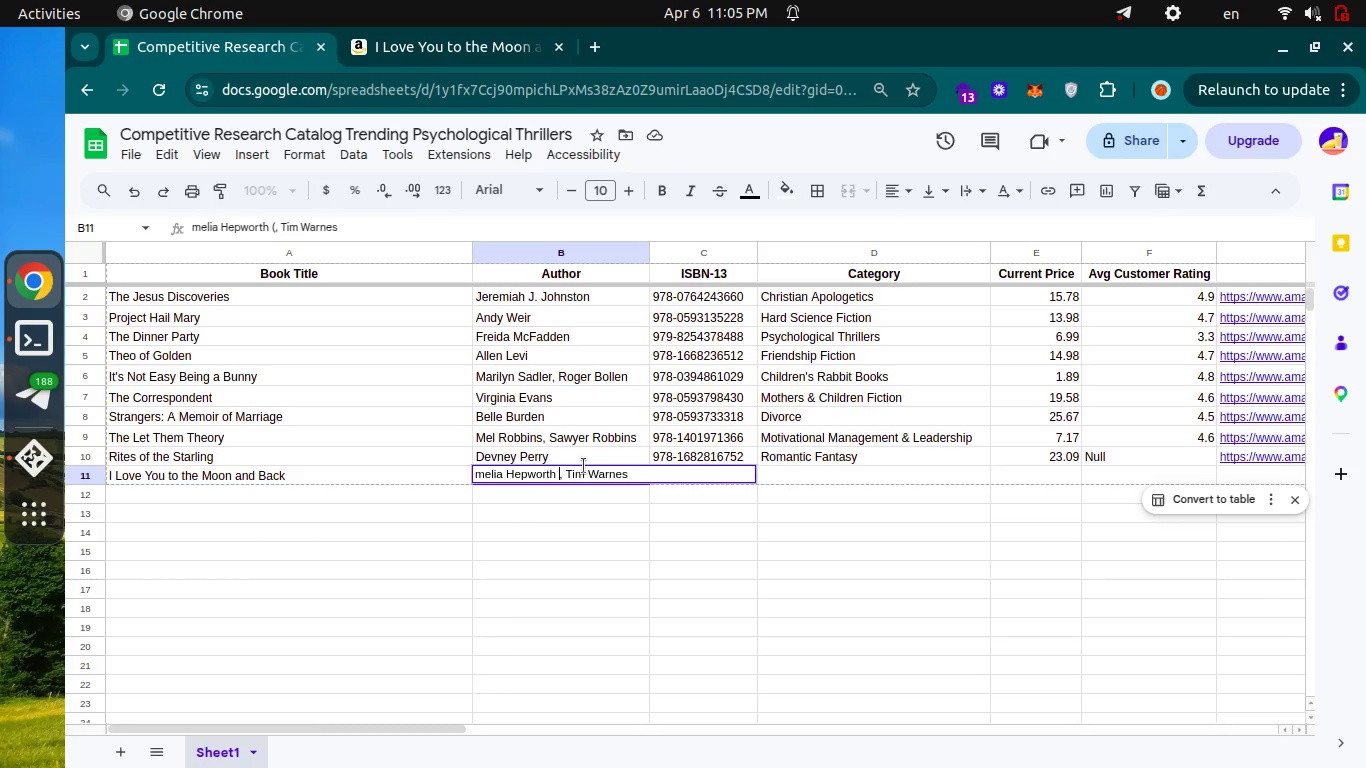 
key(Backspace)
 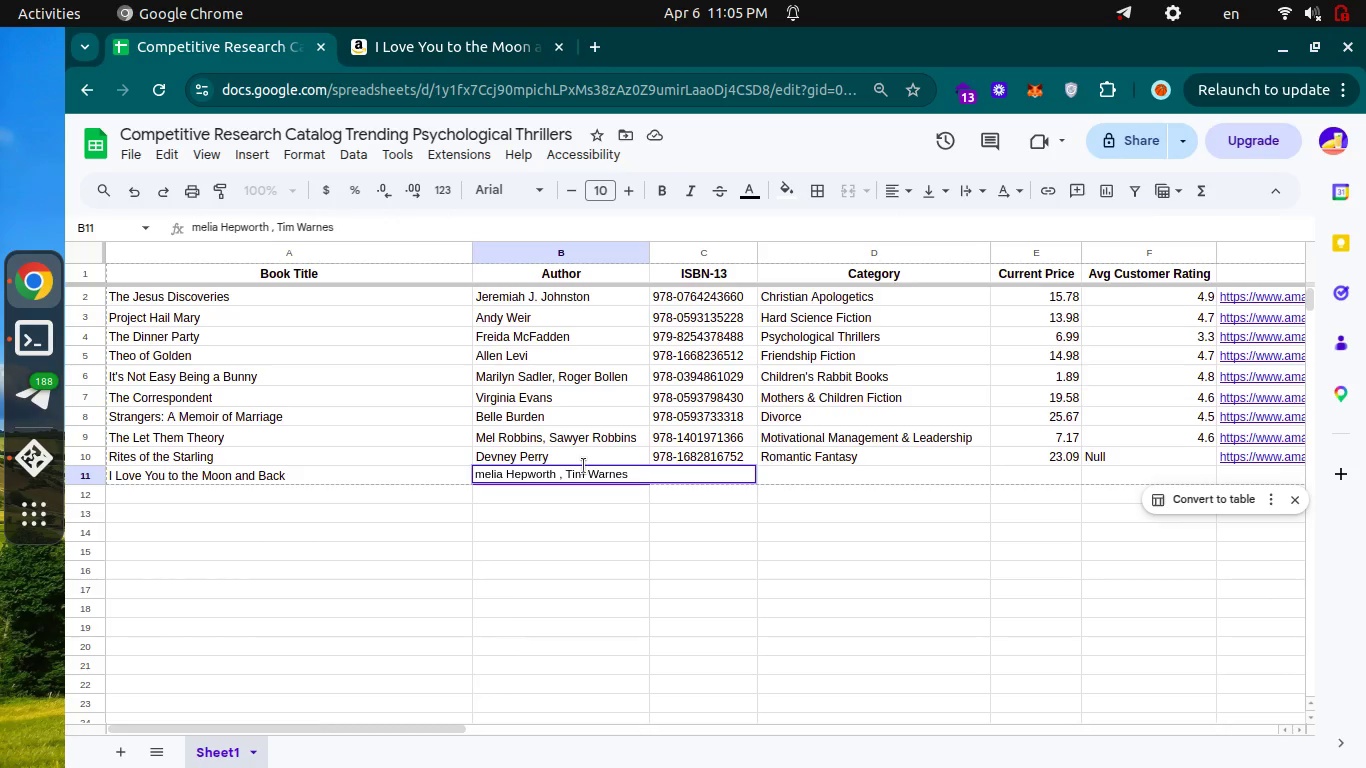 
key(Backspace)
 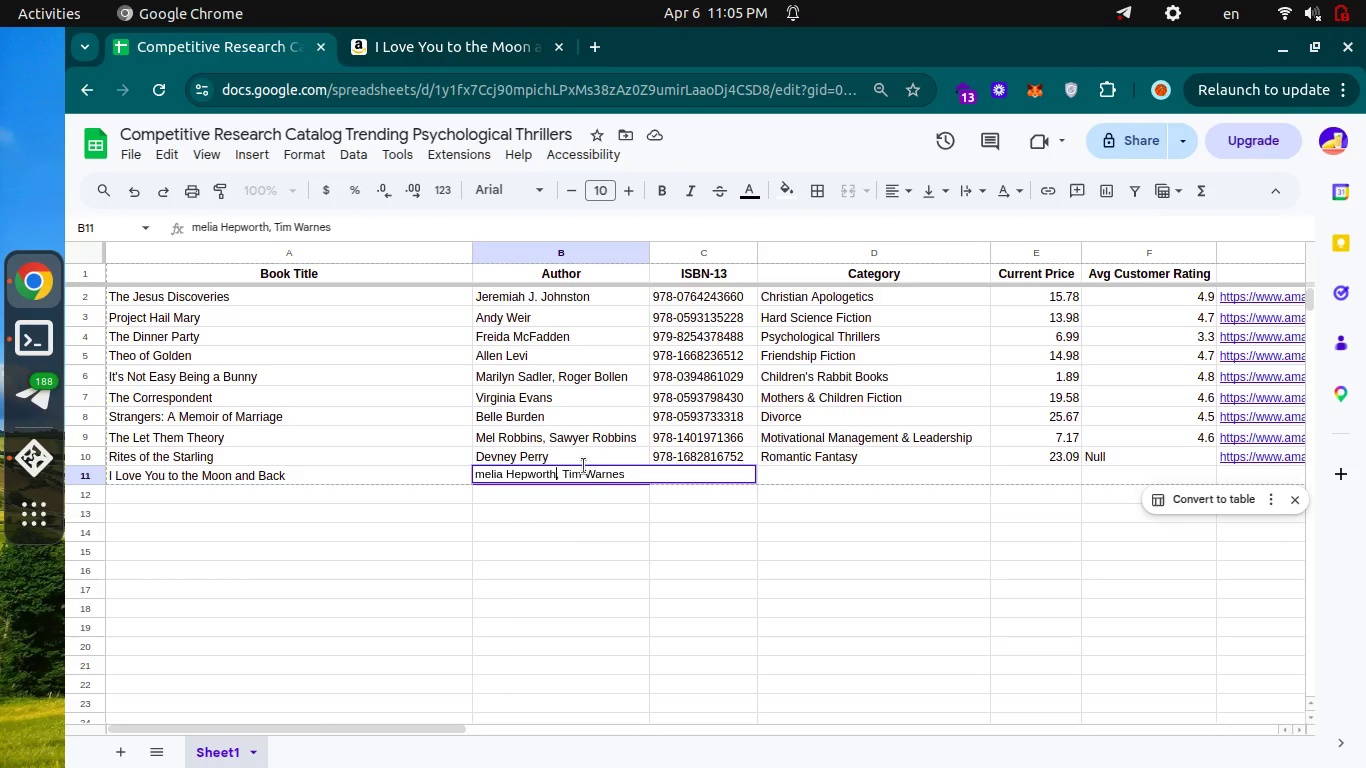 
key(Enter)
 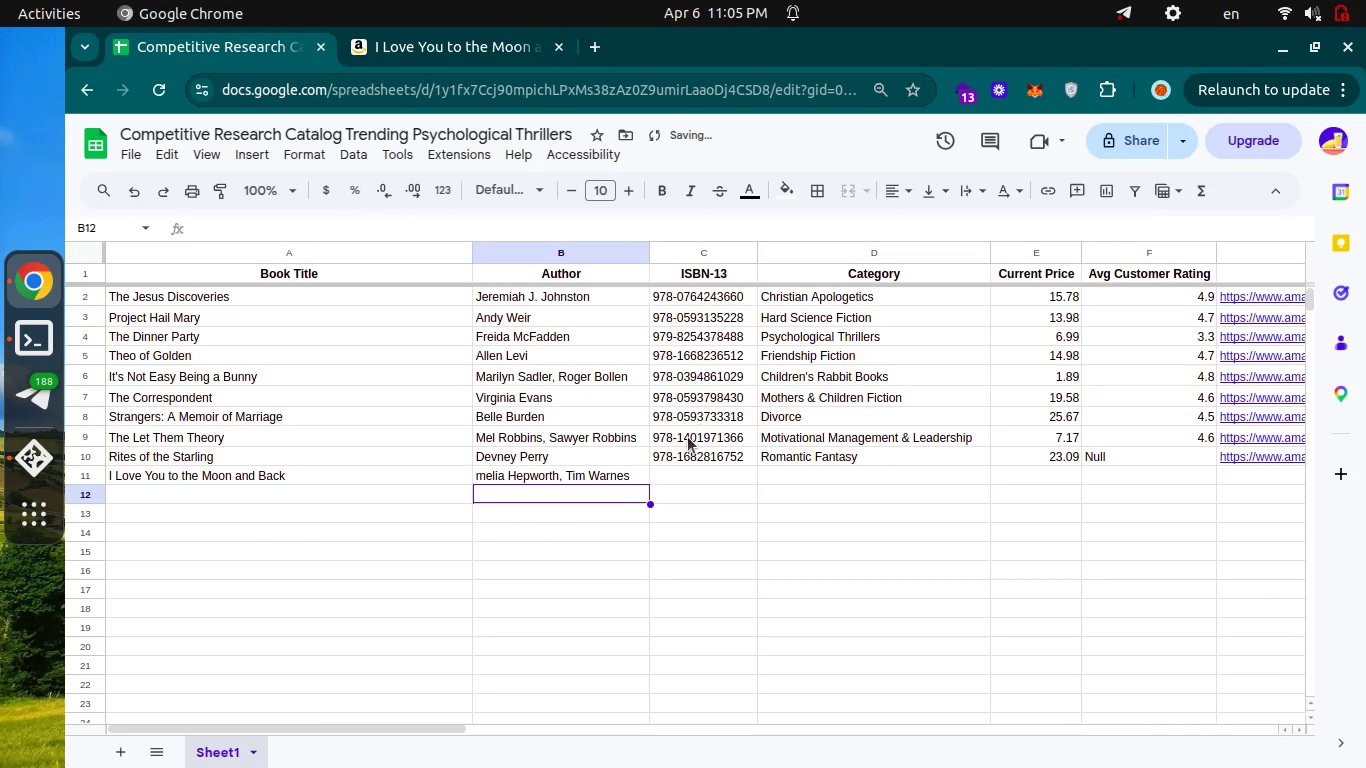 
key(Control+ControlLeft)
 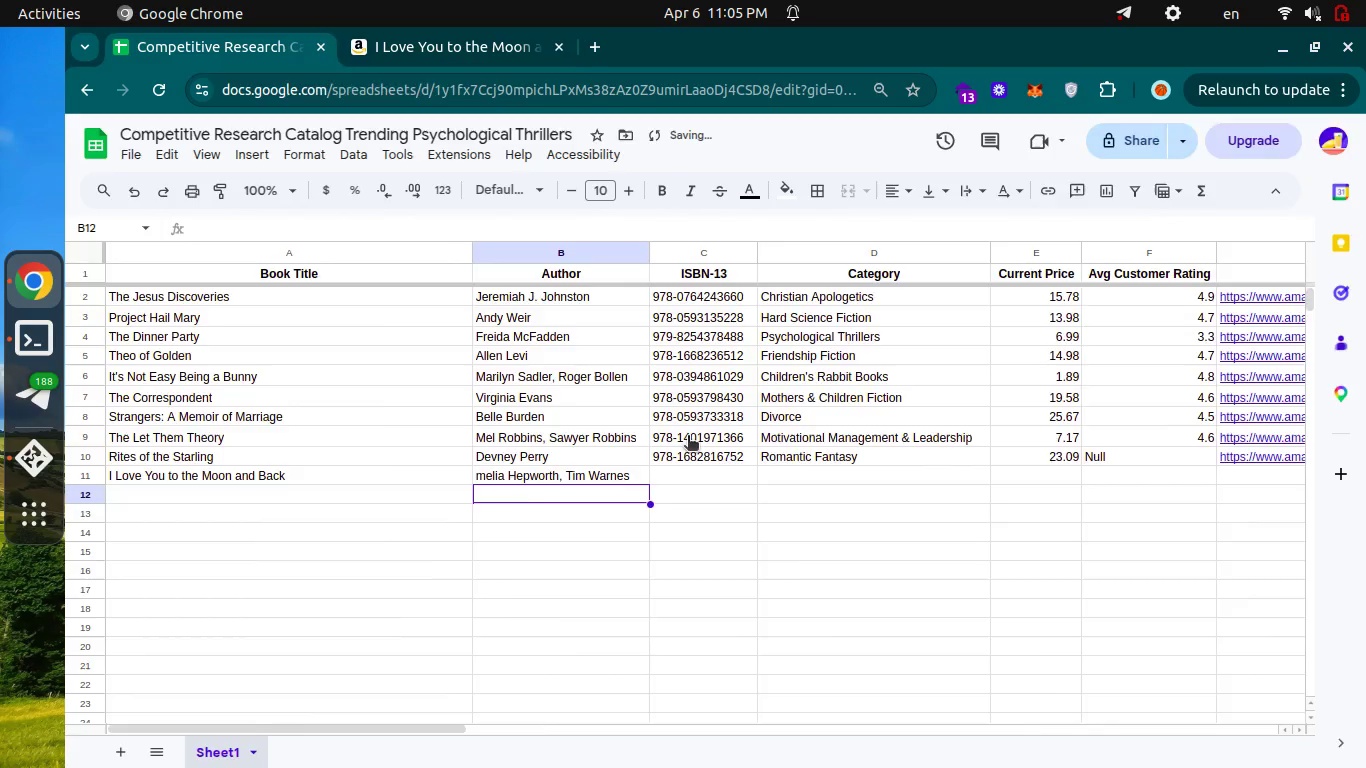 
key(Control+Tab)
 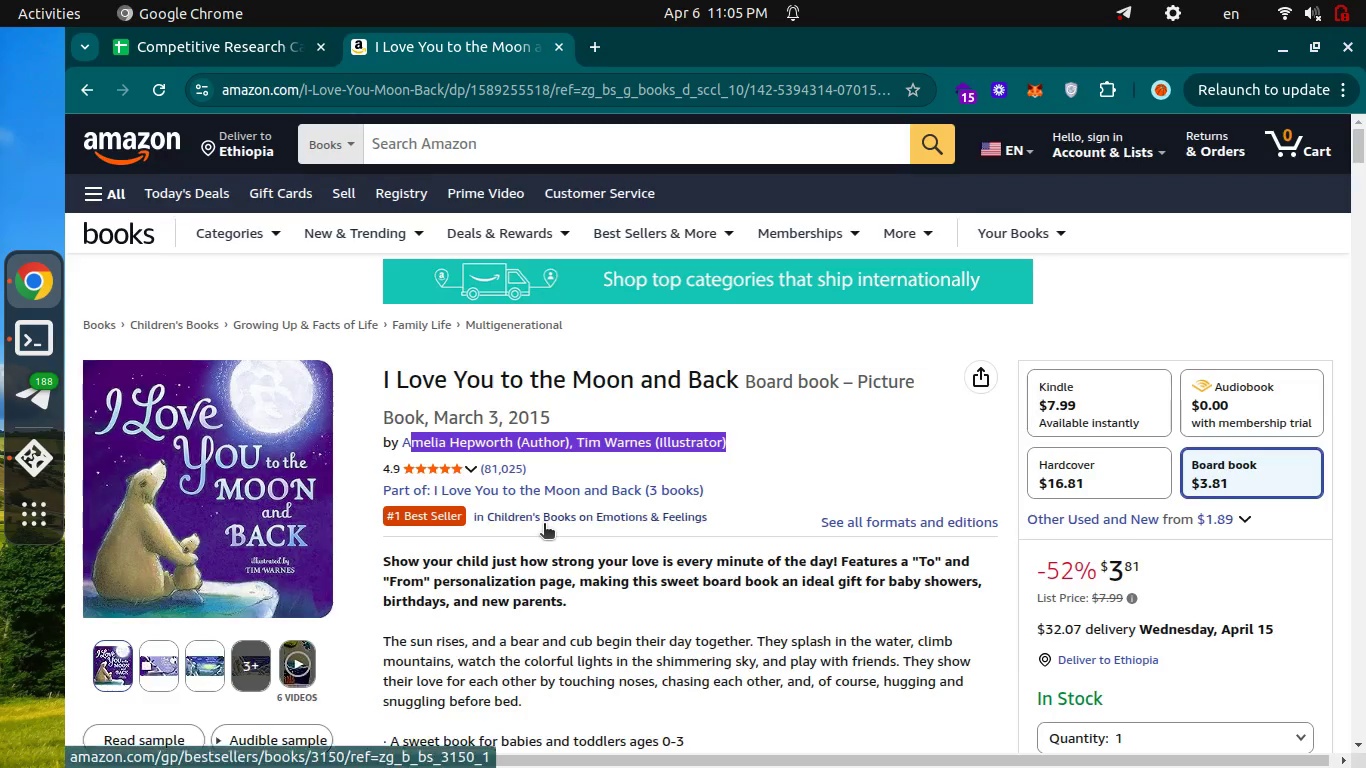 
scroll: coordinate [404, 512], scroll_direction: down, amount: 36.0
 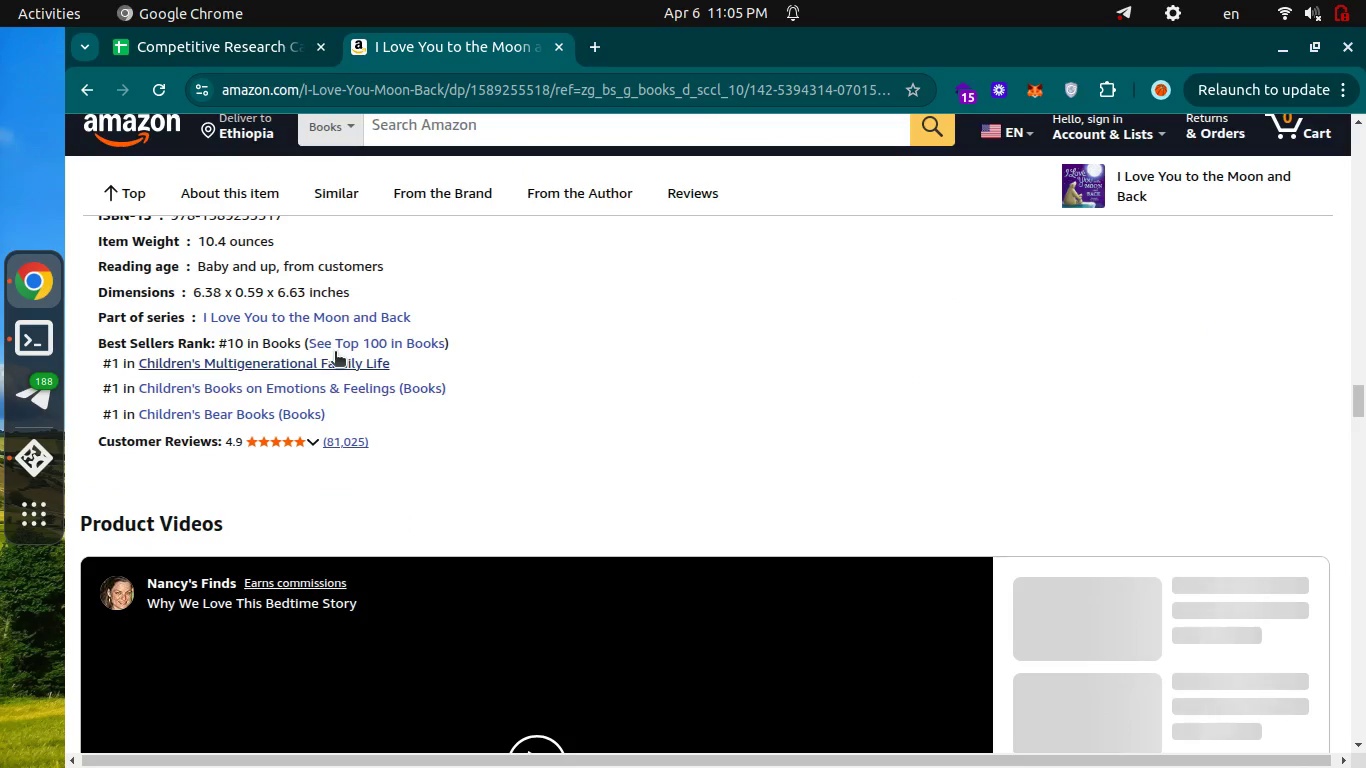 
scroll: coordinate [335, 353], scroll_direction: up, amount: 2.0
 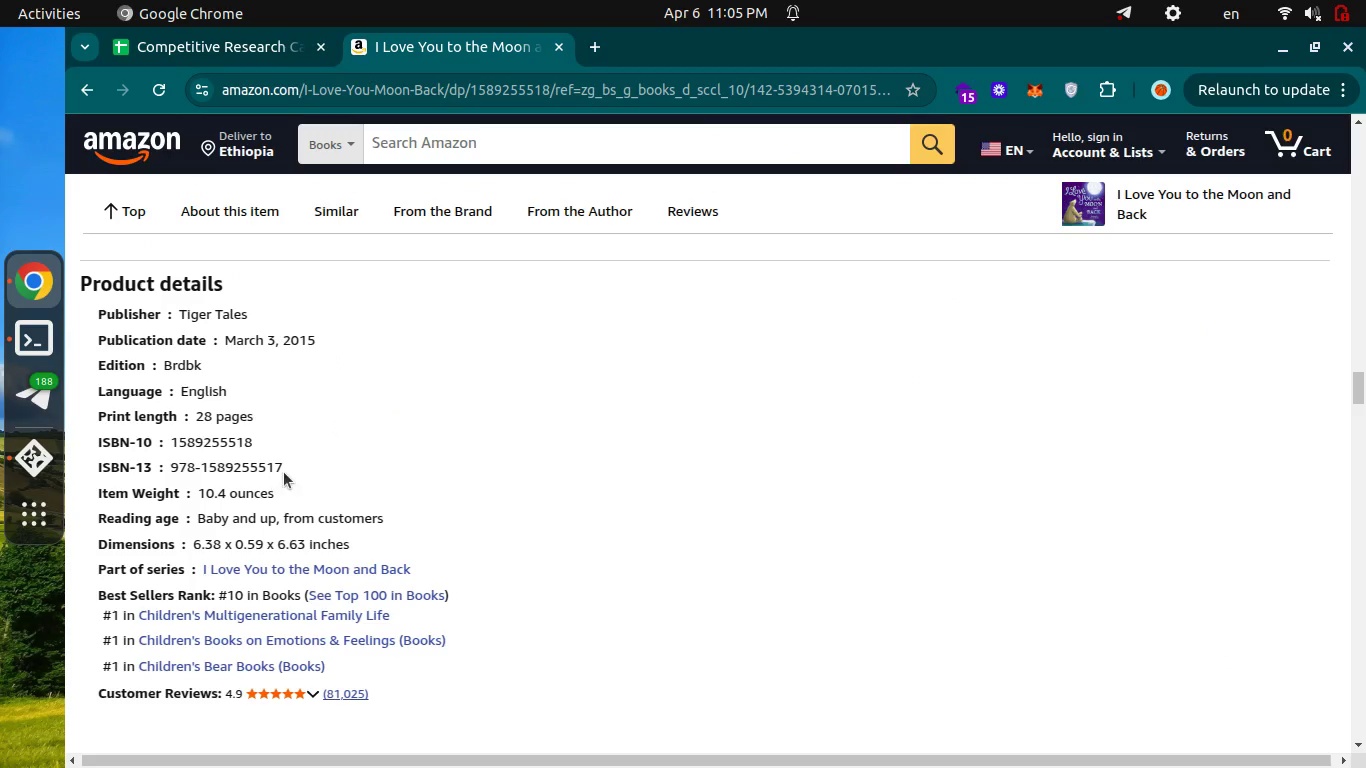 
left_click_drag(start_coordinate=[284, 465], to_coordinate=[174, 462])
 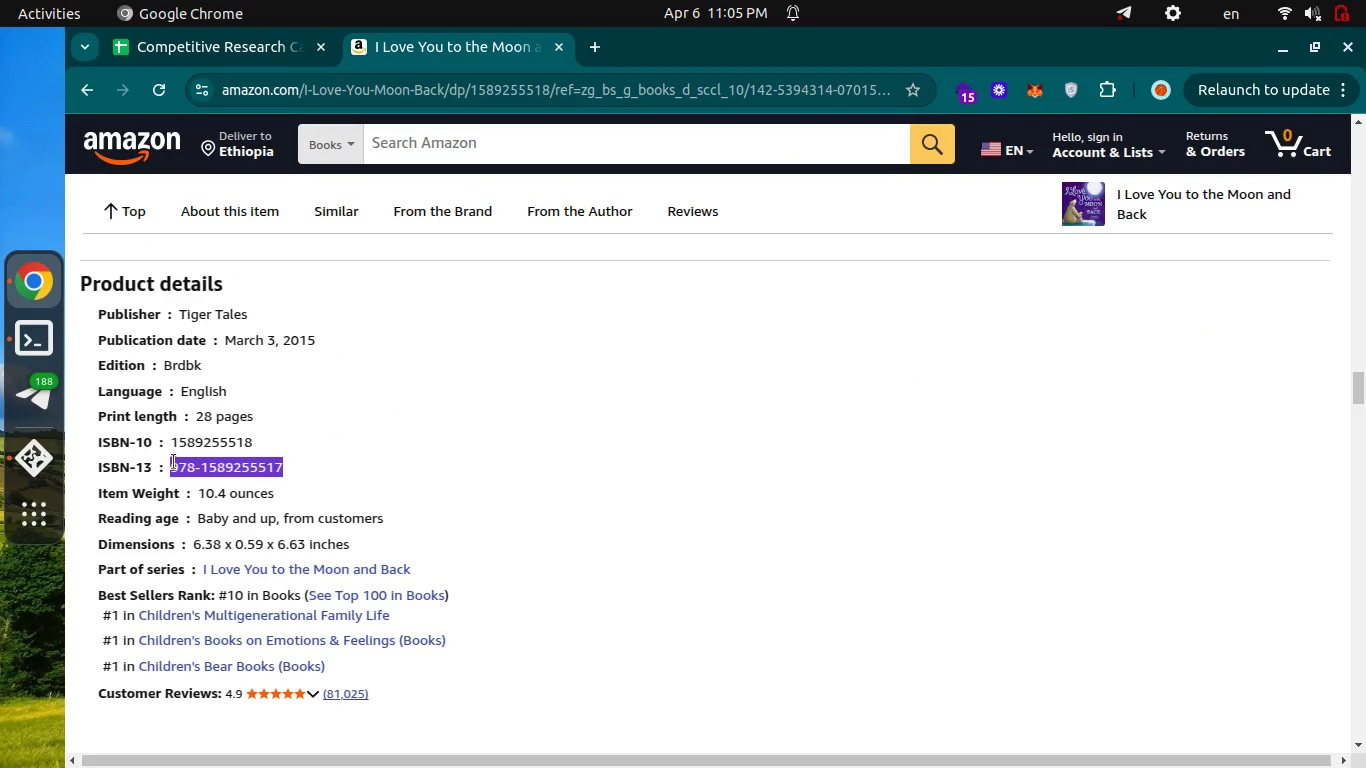 
key(Control+C)
 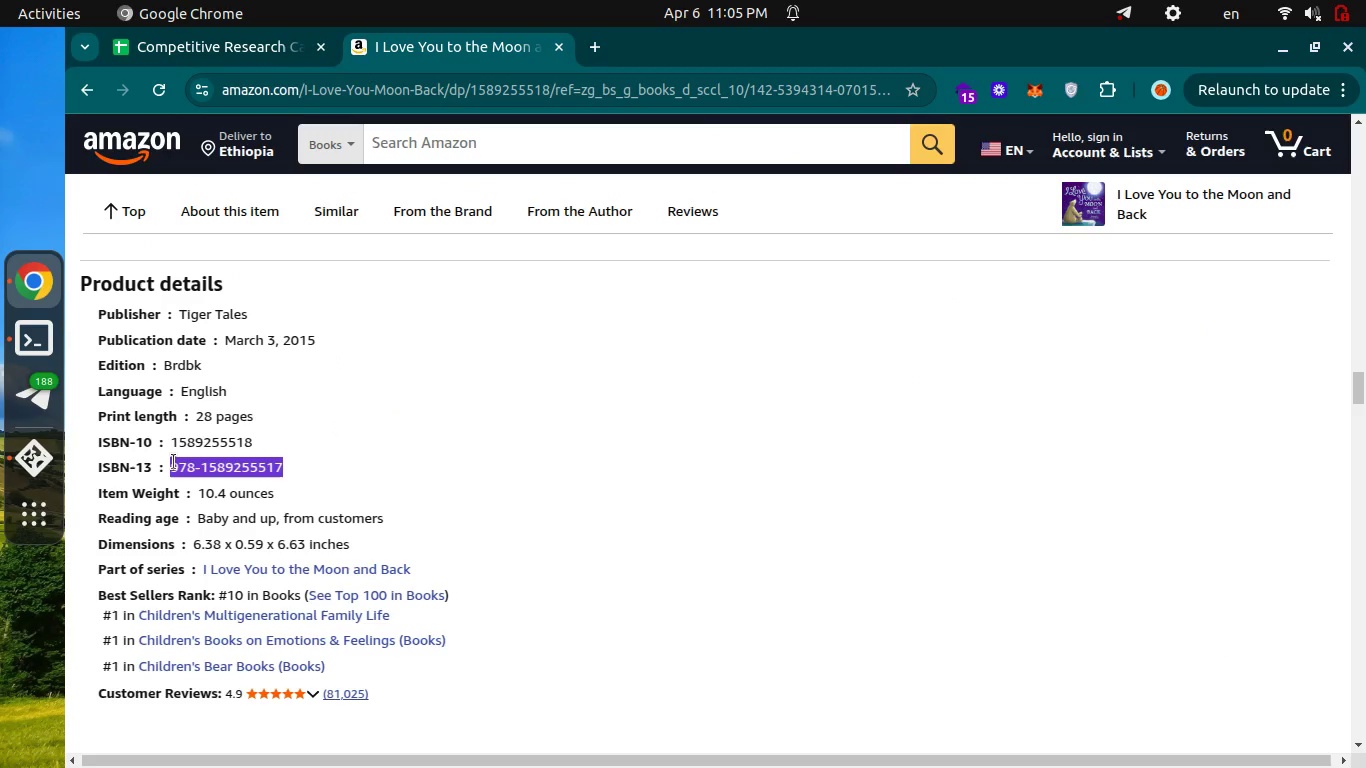 
key(Control+C)
 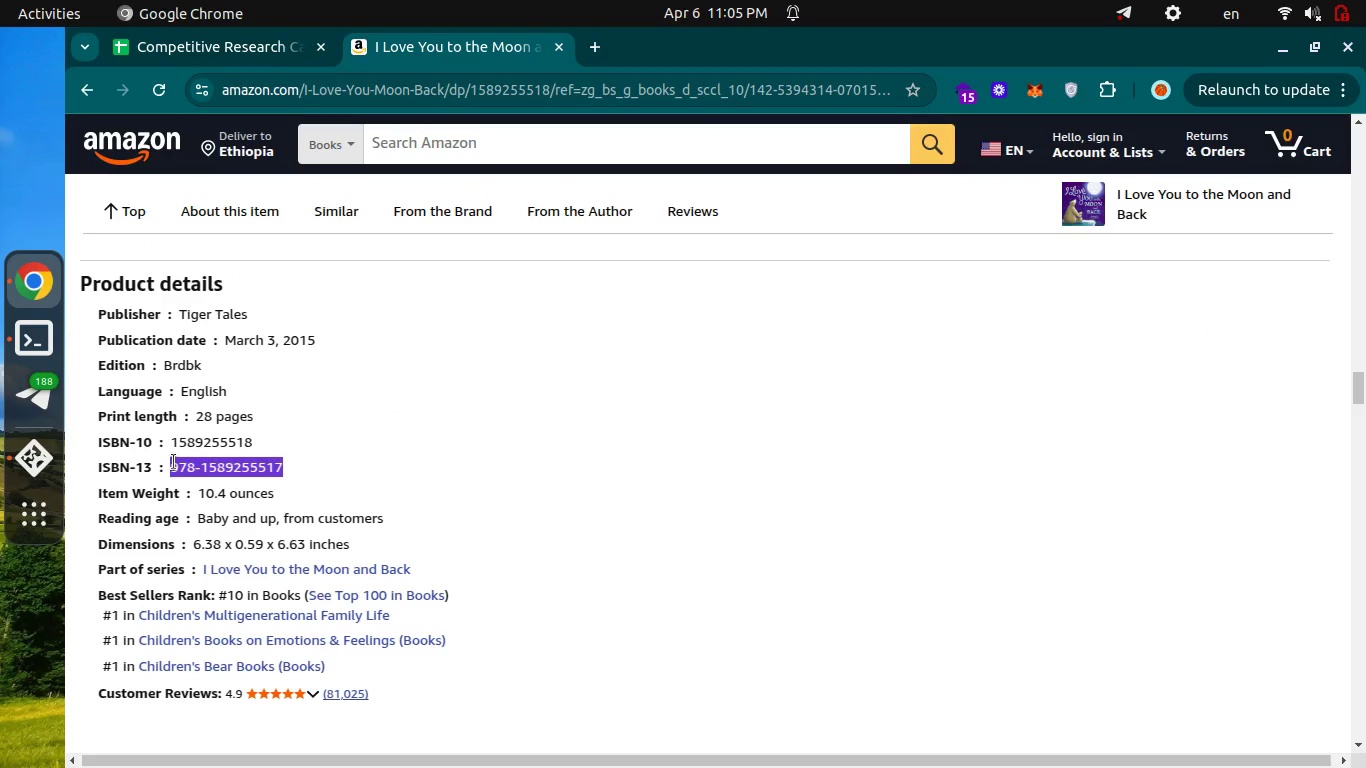 
key(Control+ControlLeft)
 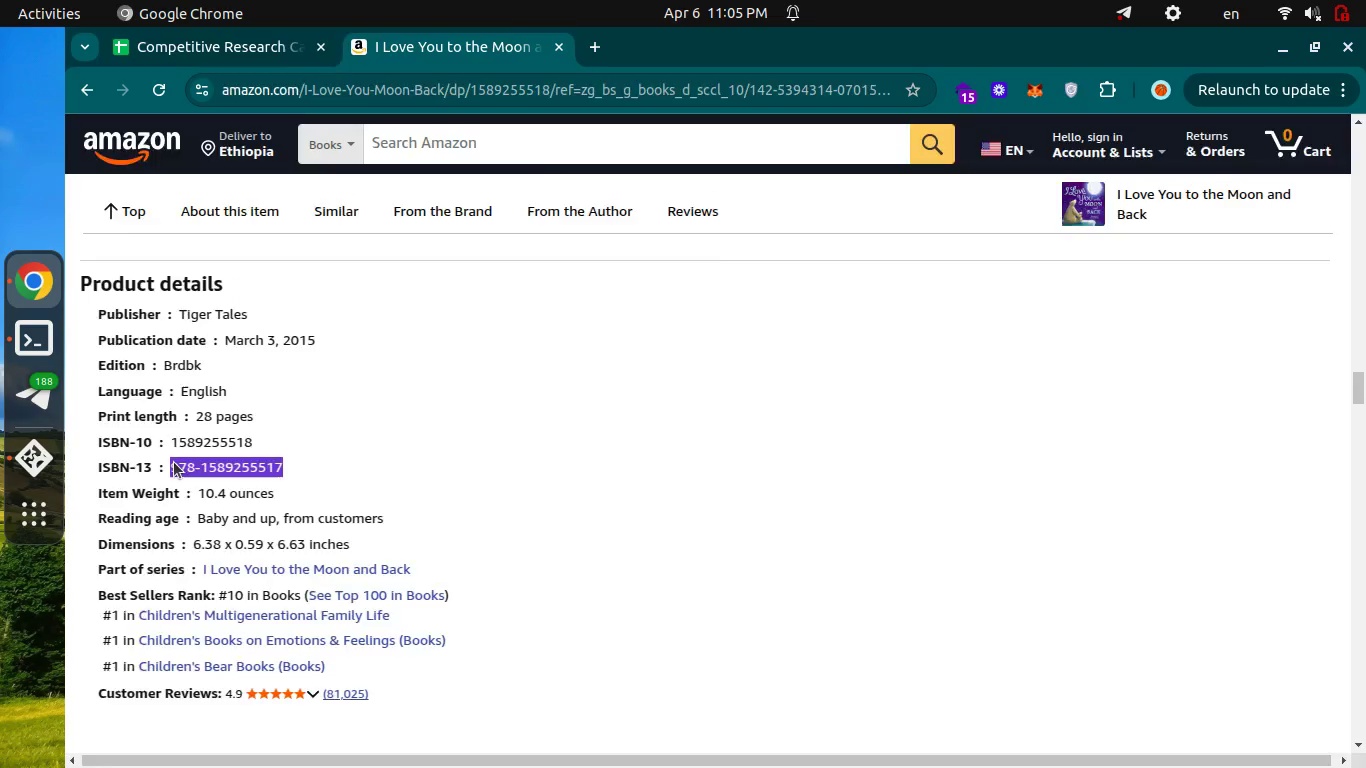 
key(Control+Tab)
 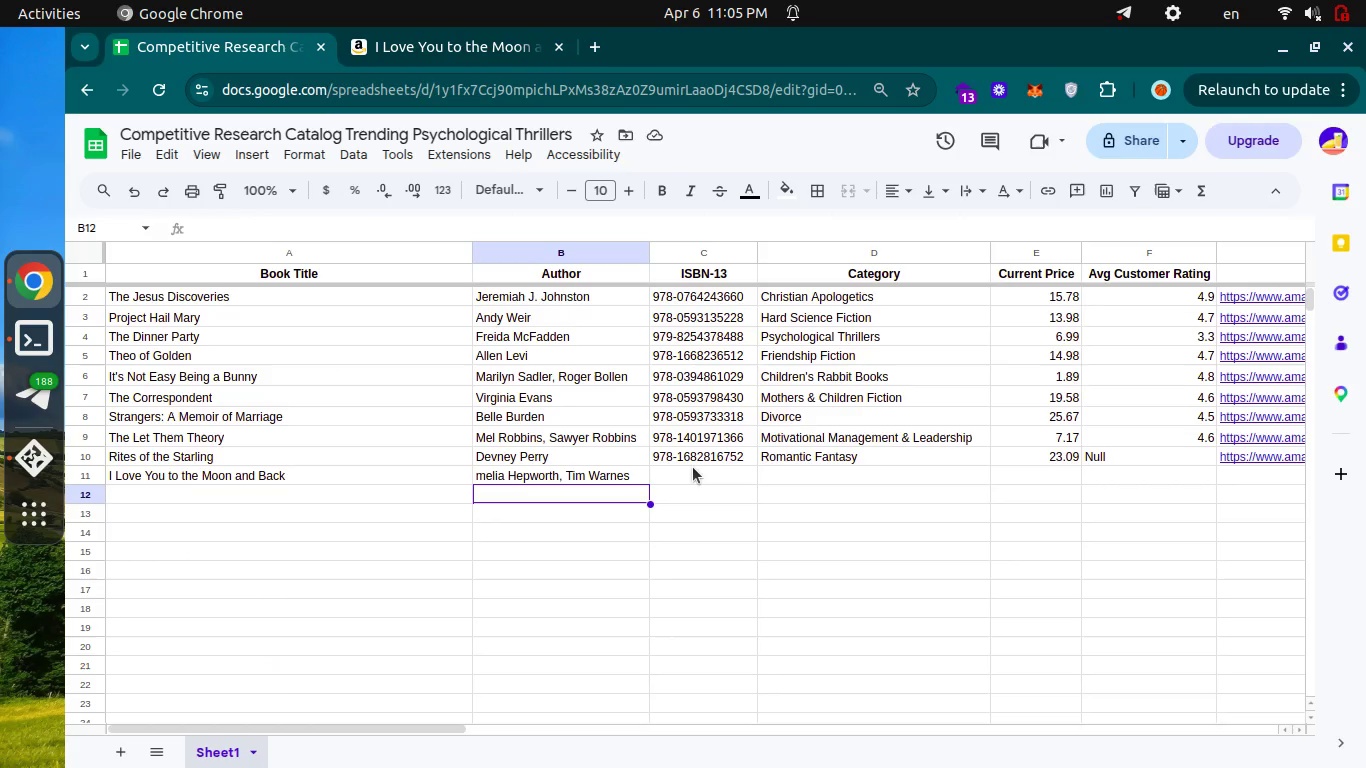 
left_click([693, 467])
 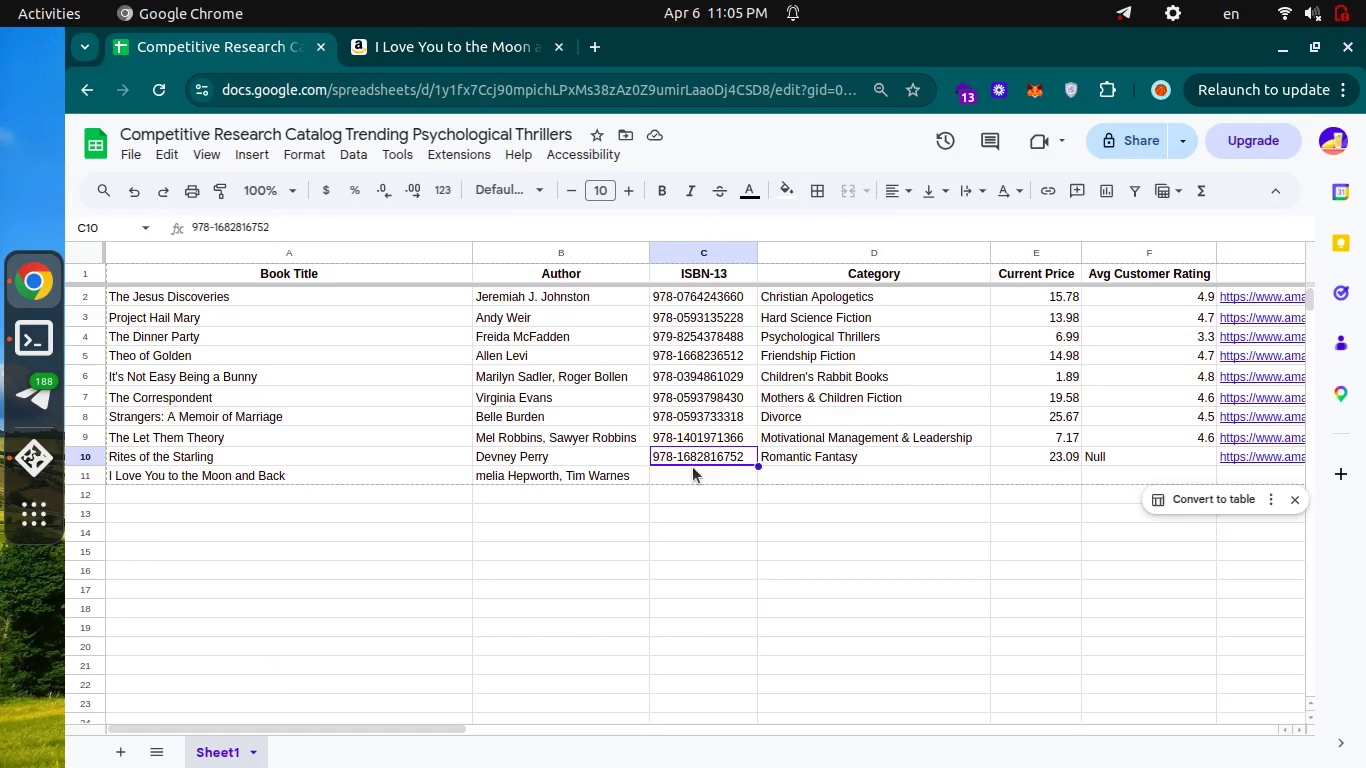 
key(ArrowDown)
 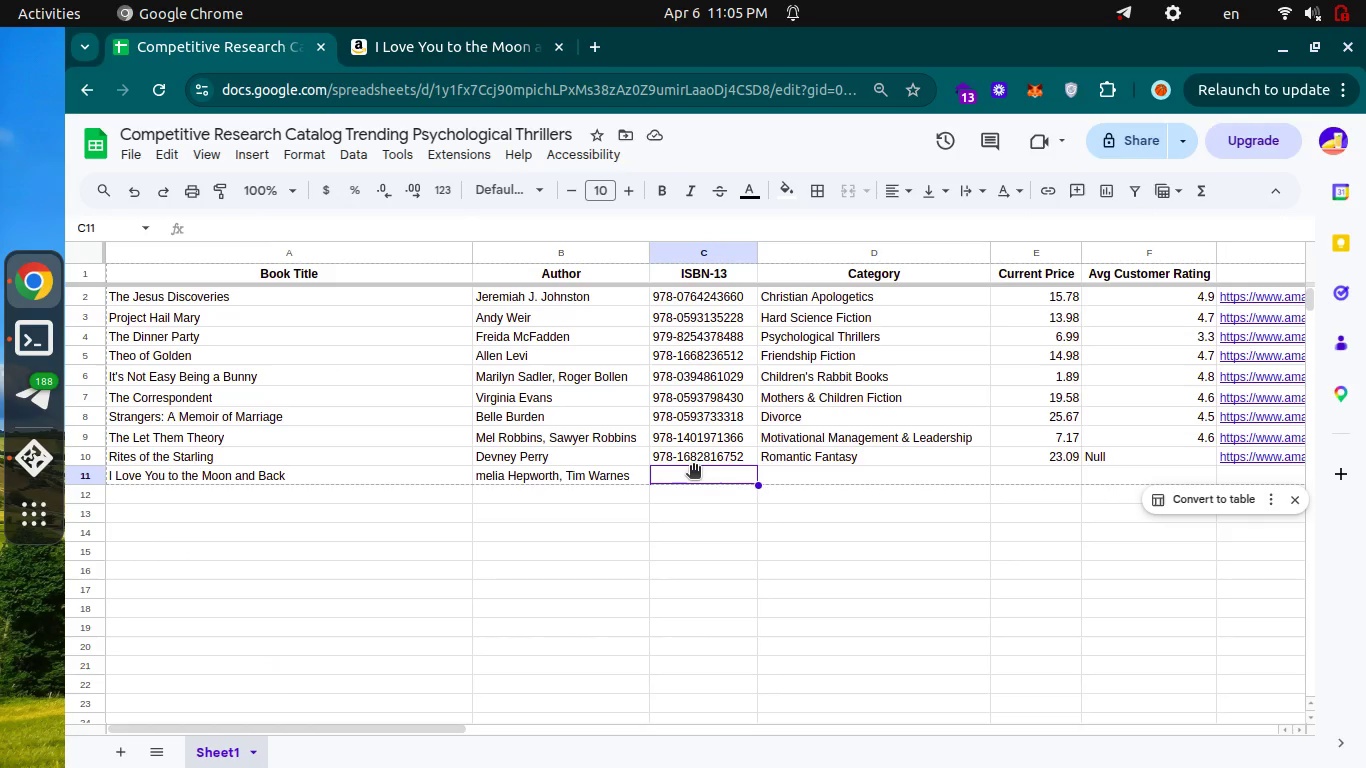 
key(Enter)
 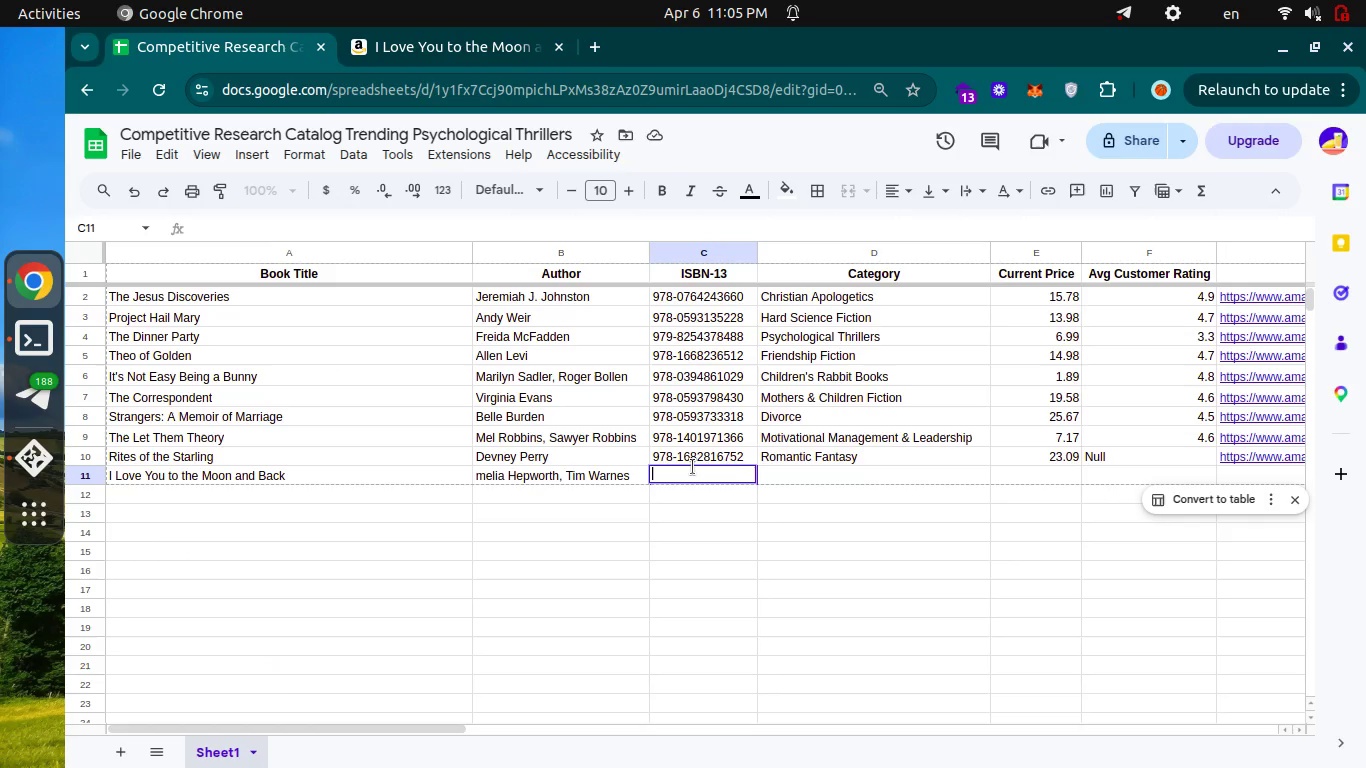 
key(Control+V)
 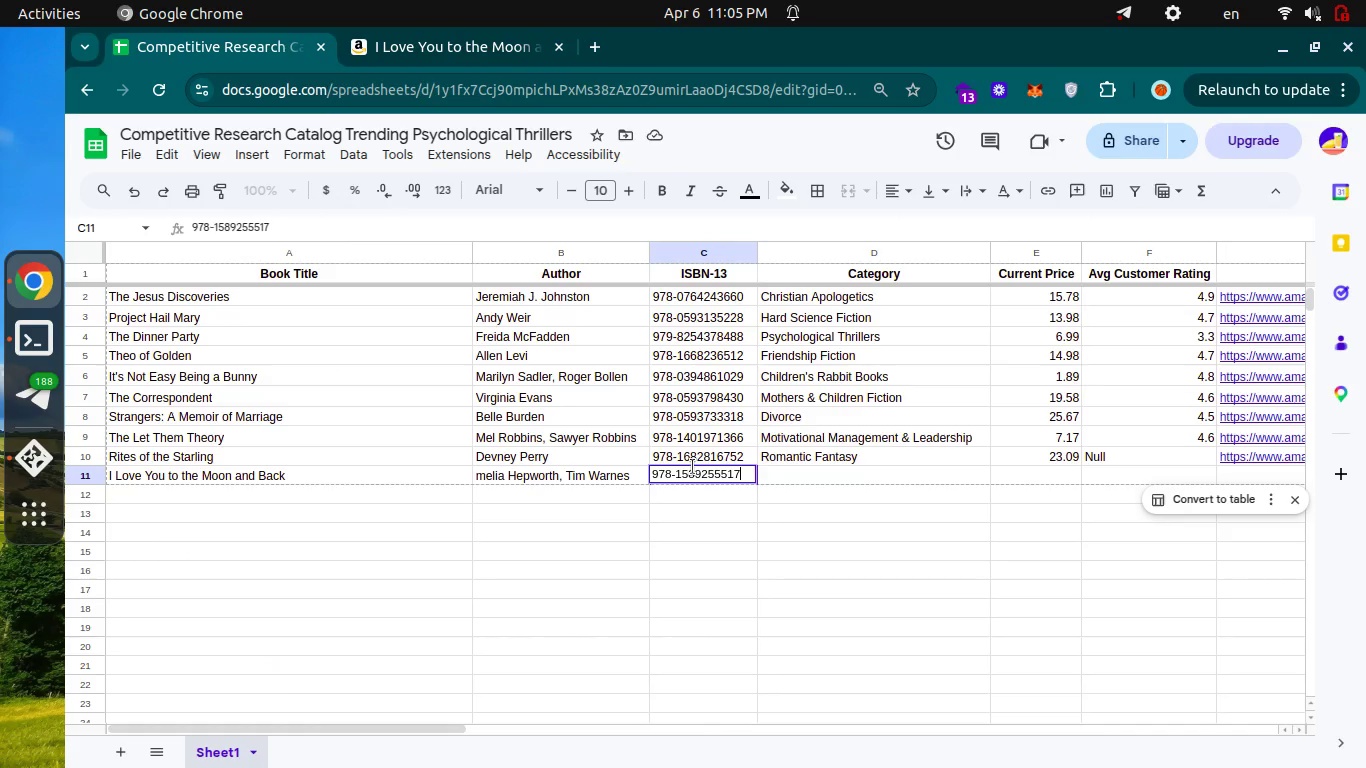 
key(Enter)
 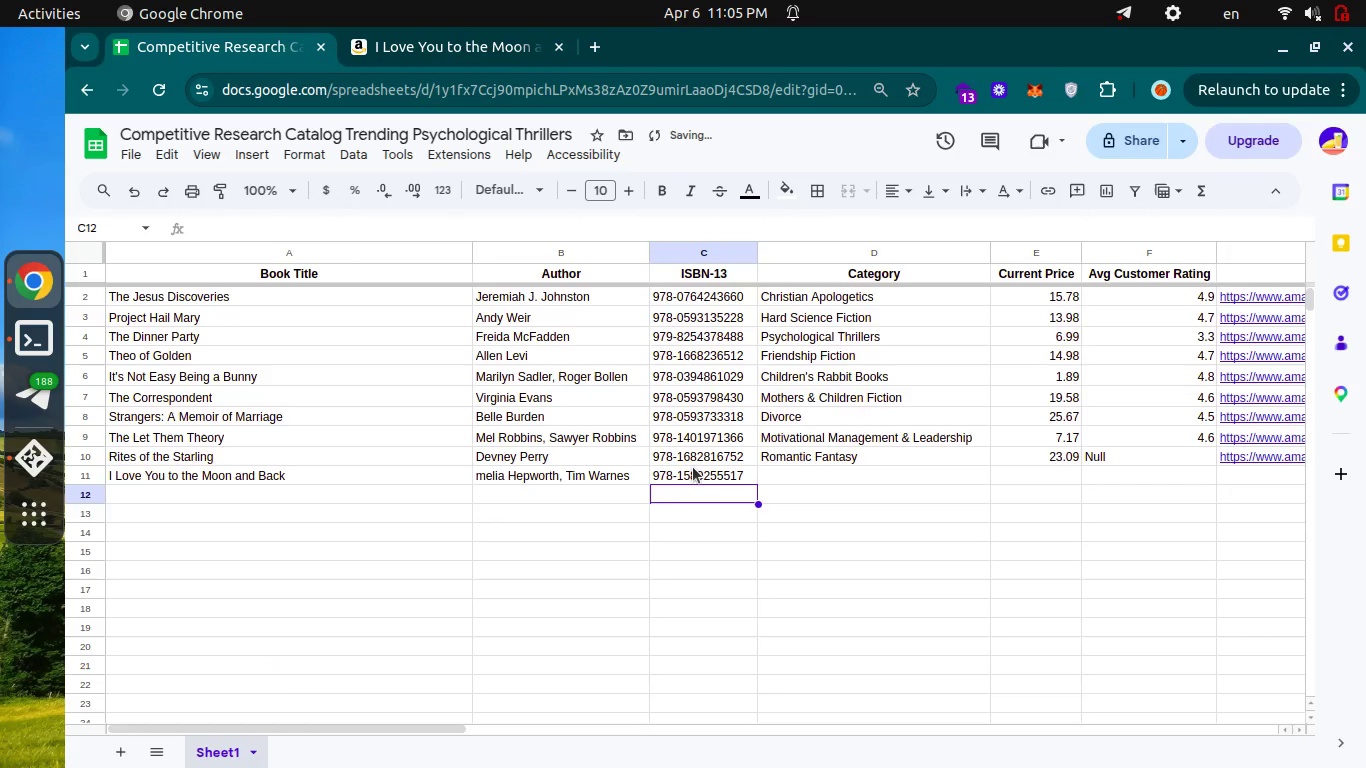 
hold_key(key=ControlLeft, duration=0.6)
 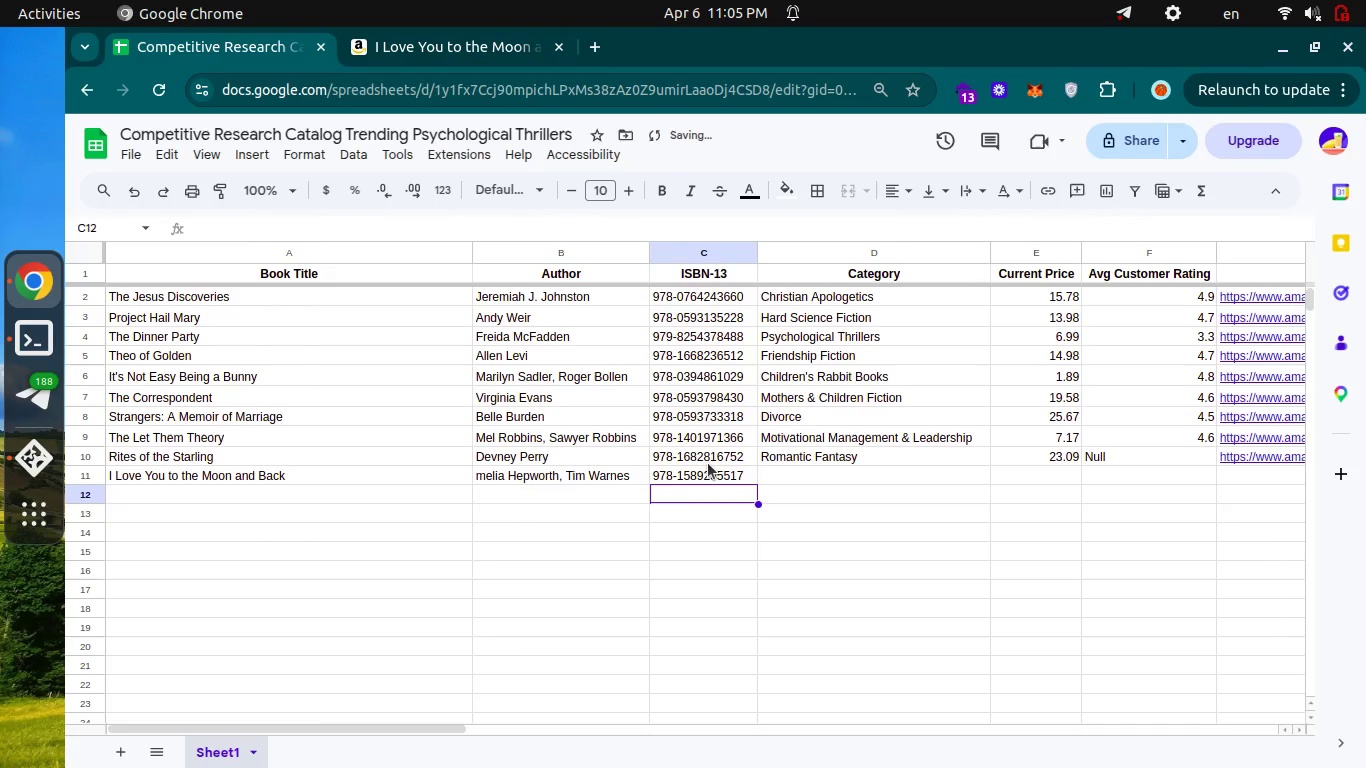 
key(Control+Tab)
 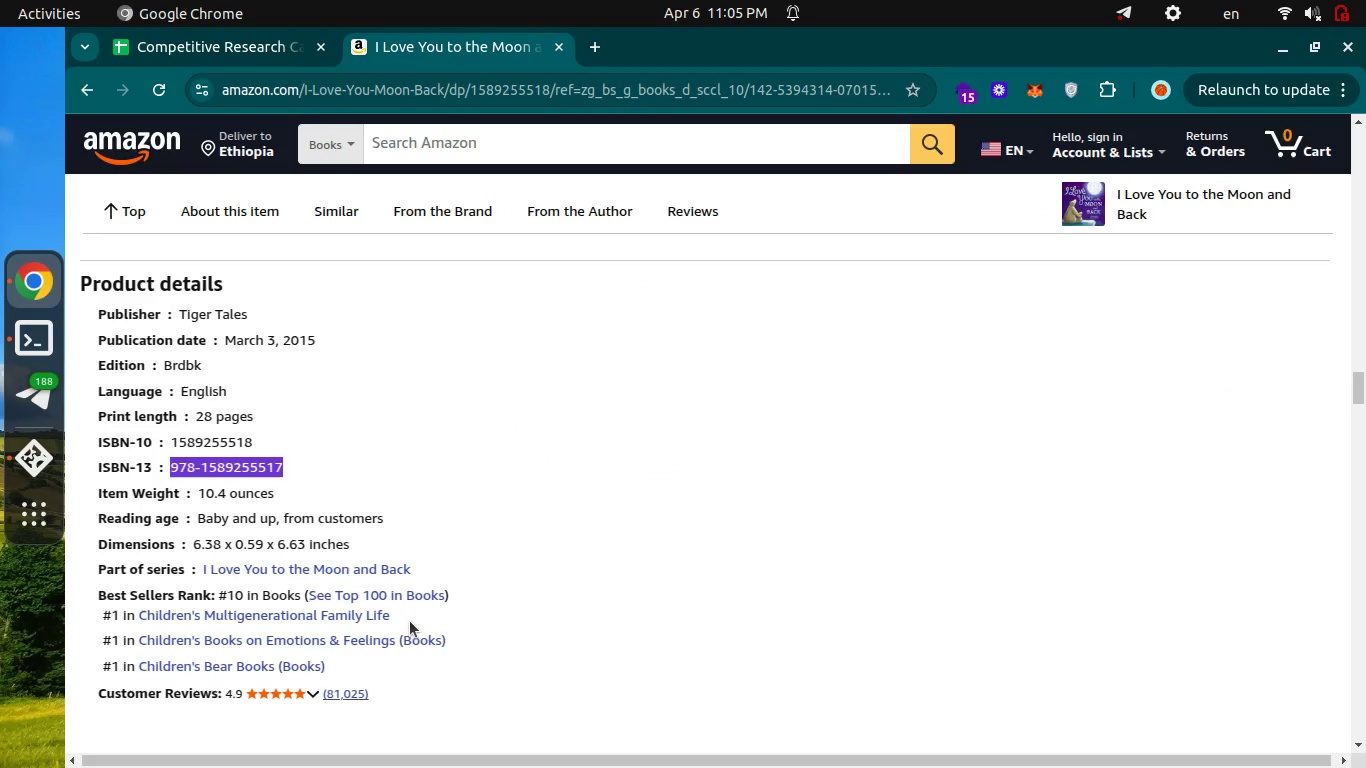 
left_click_drag(start_coordinate=[407, 617], to_coordinate=[135, 607])
 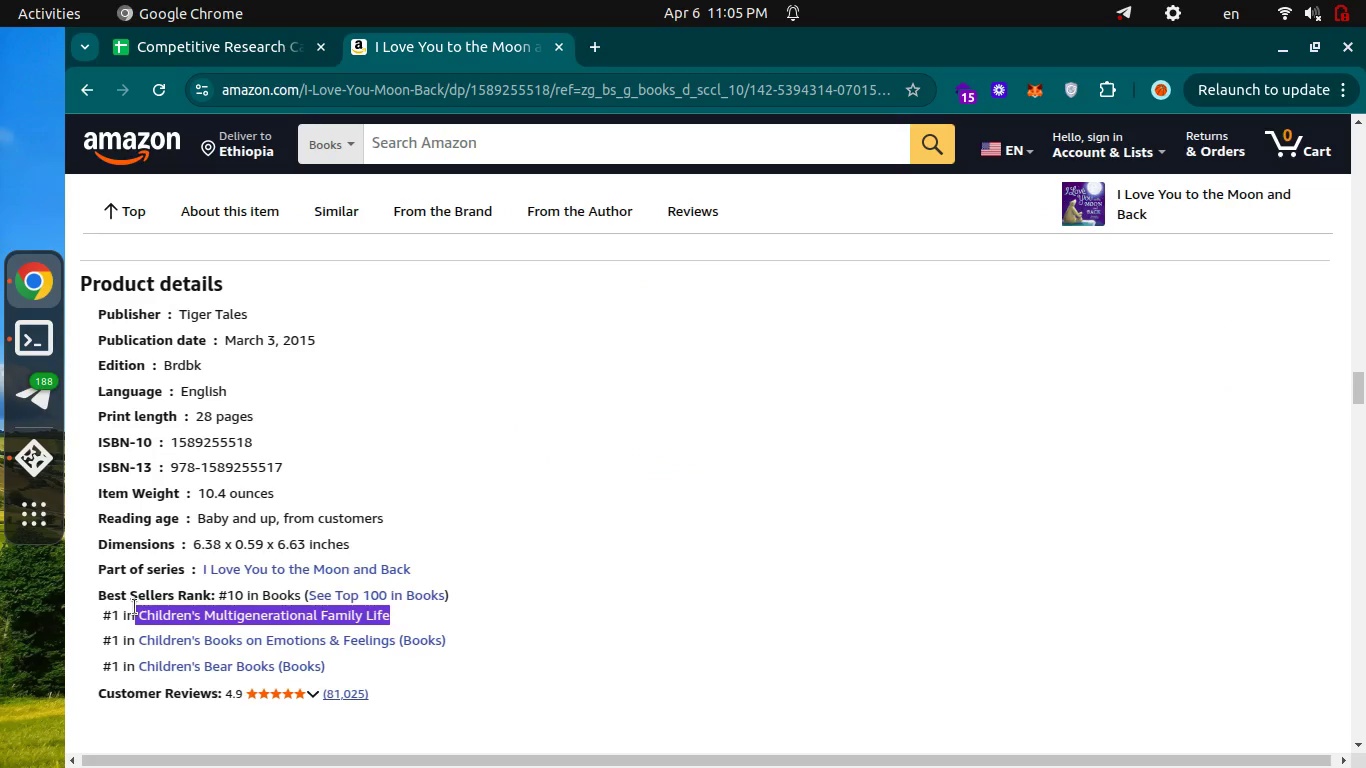 
key(Control+C)
 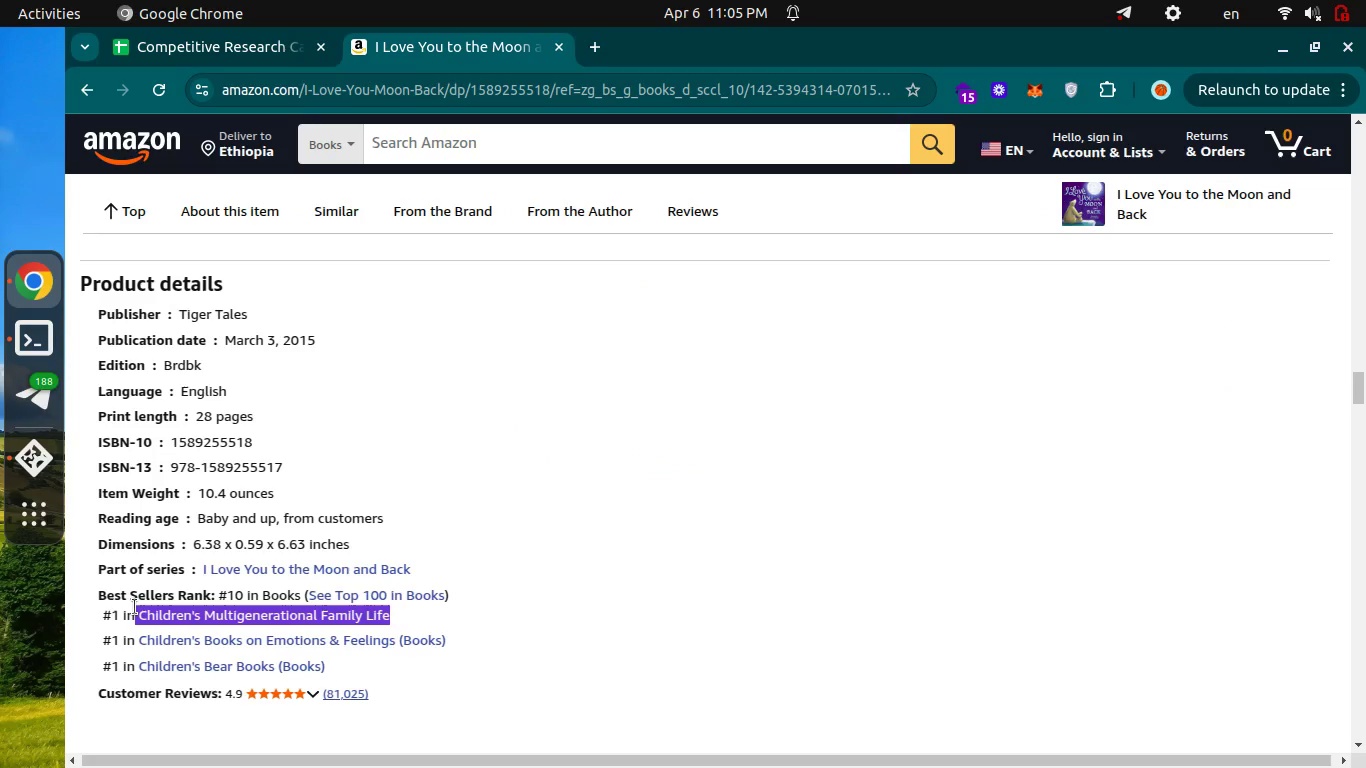 
key(Control+C)
 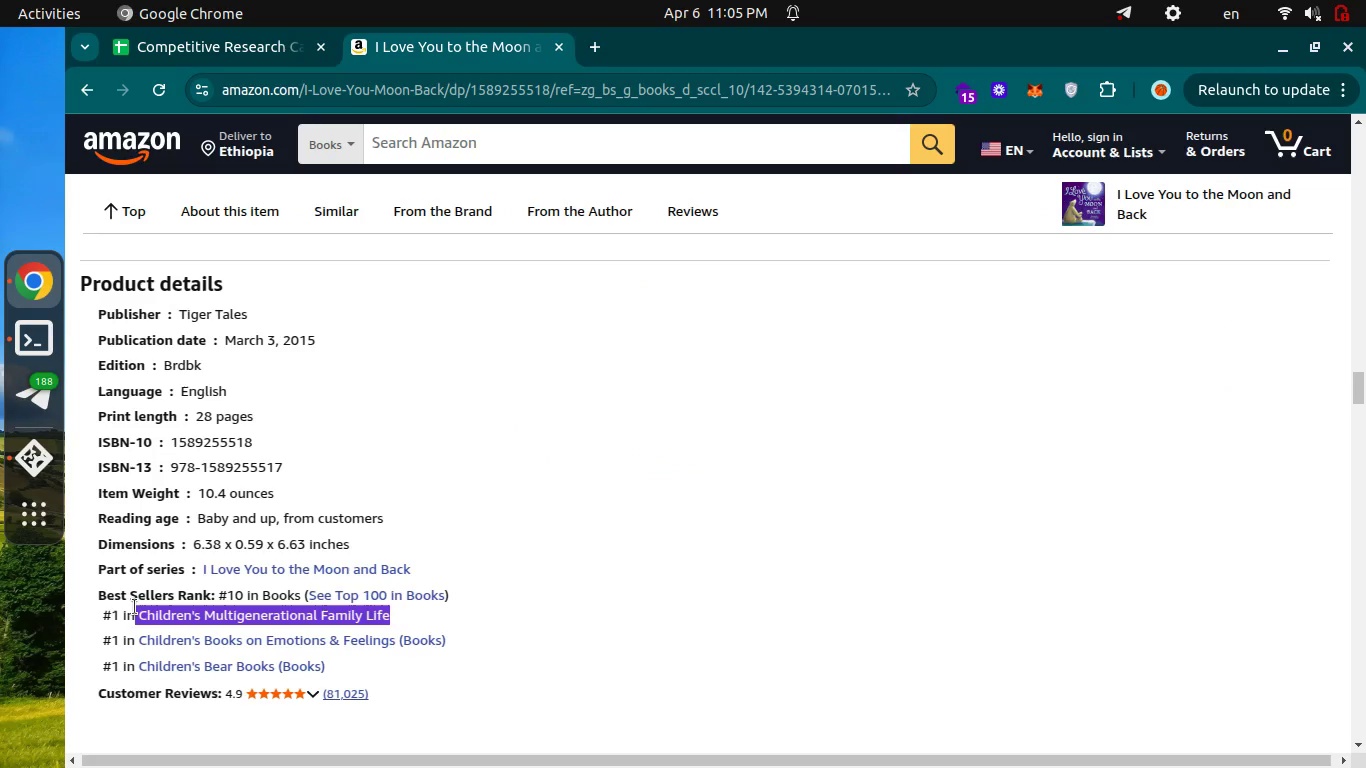 
key(Control+ControlLeft)
 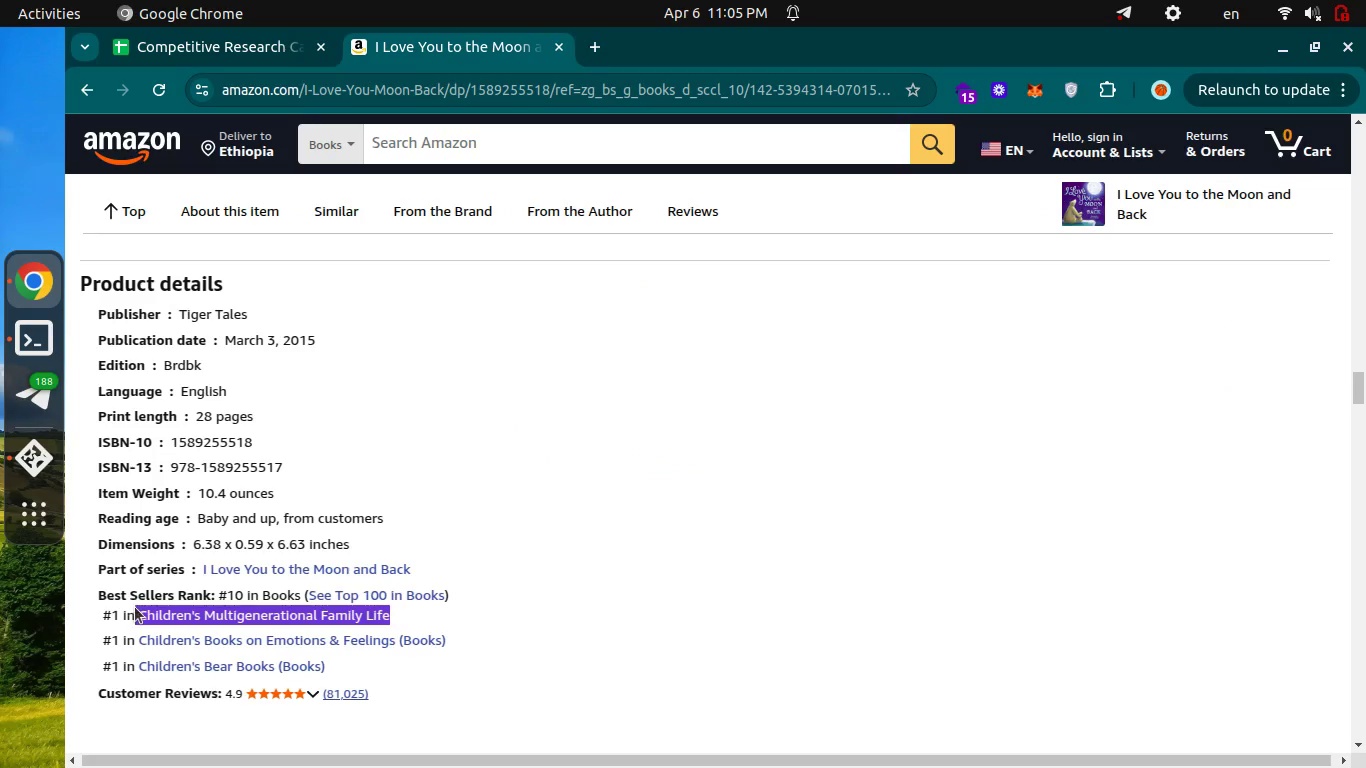 
key(Control+Tab)
 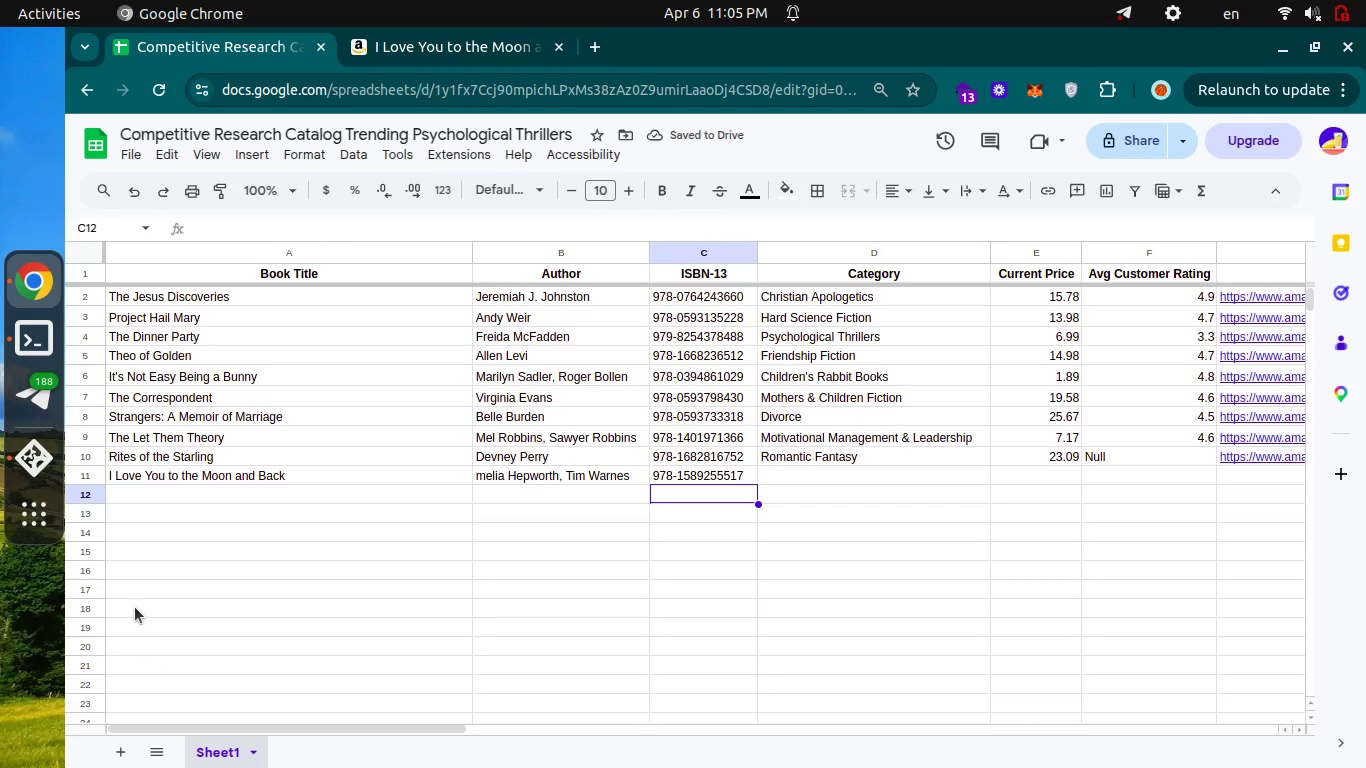 
key(ArrowRight)
 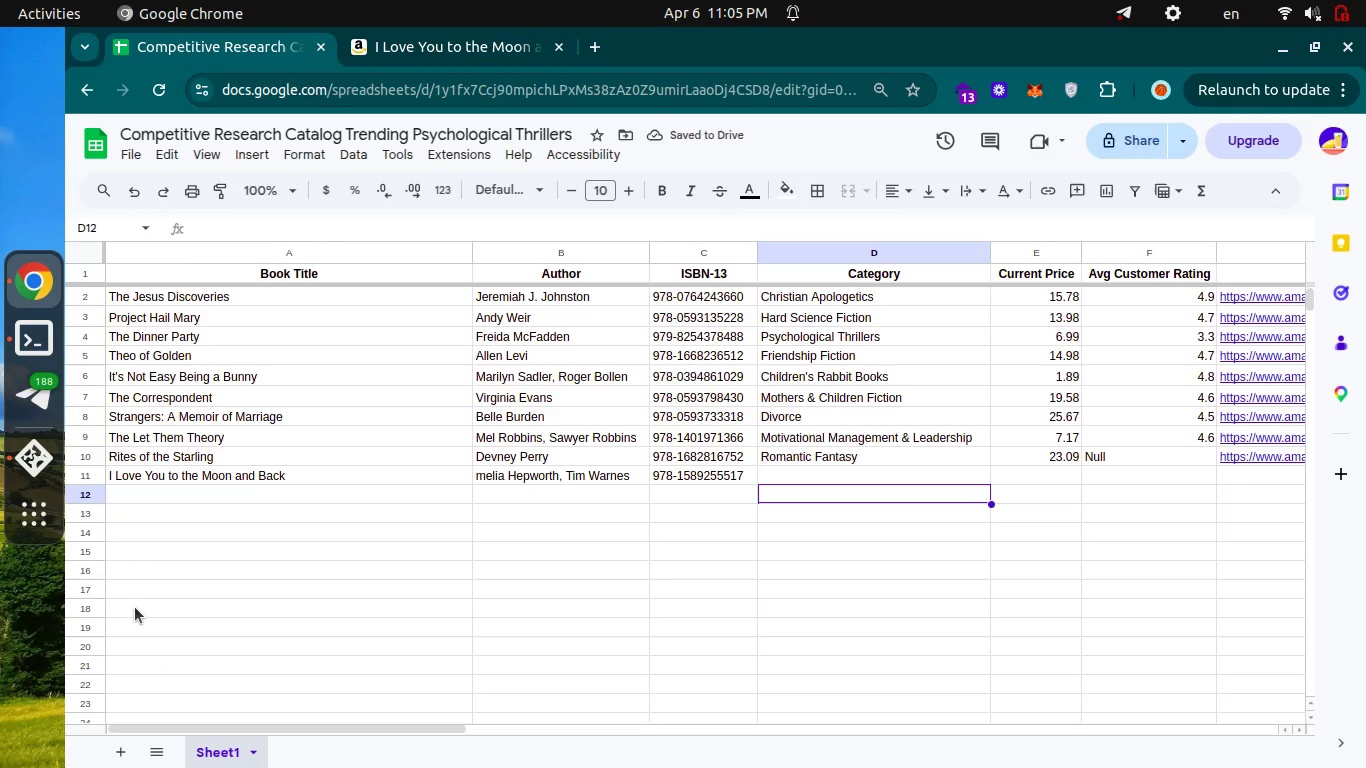 
key(ArrowUp)
 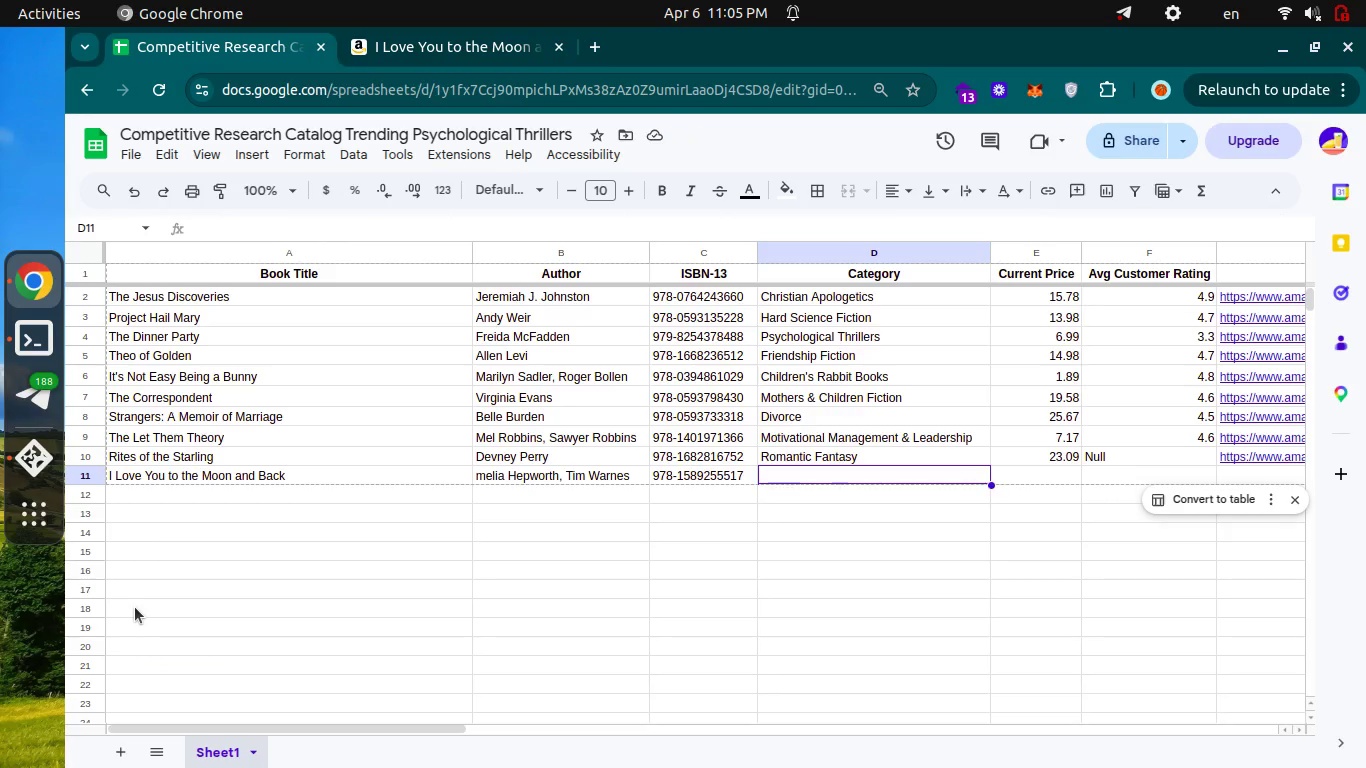 
key(Enter)
 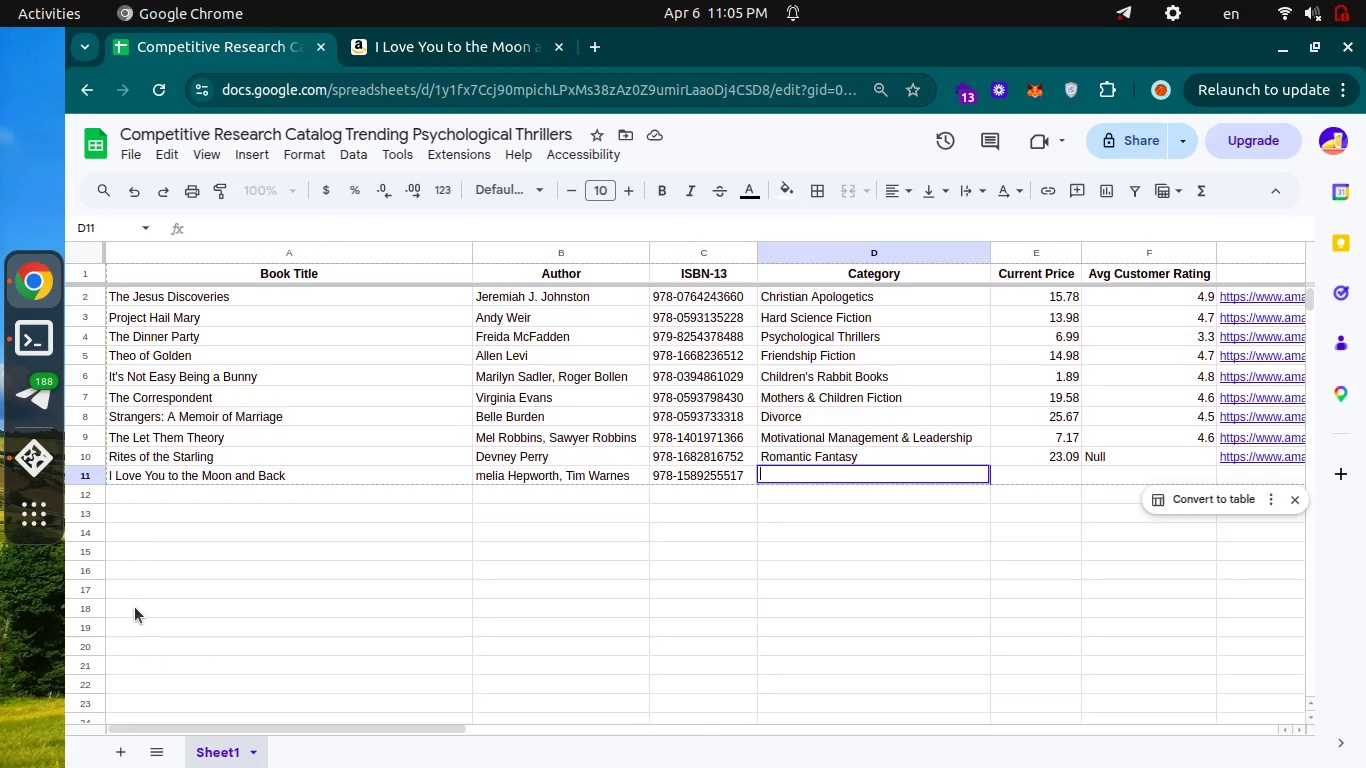 
key(Control+V)
 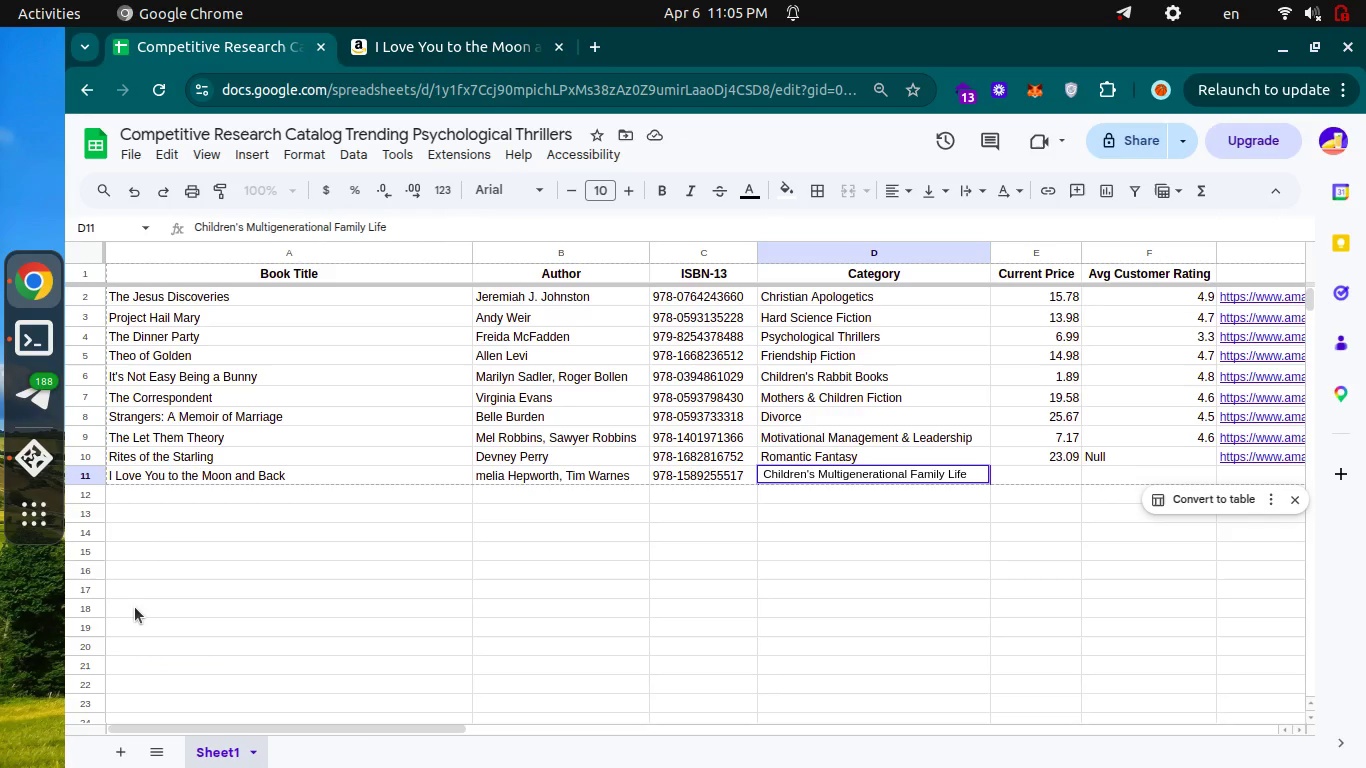 
key(ArrowUp)
 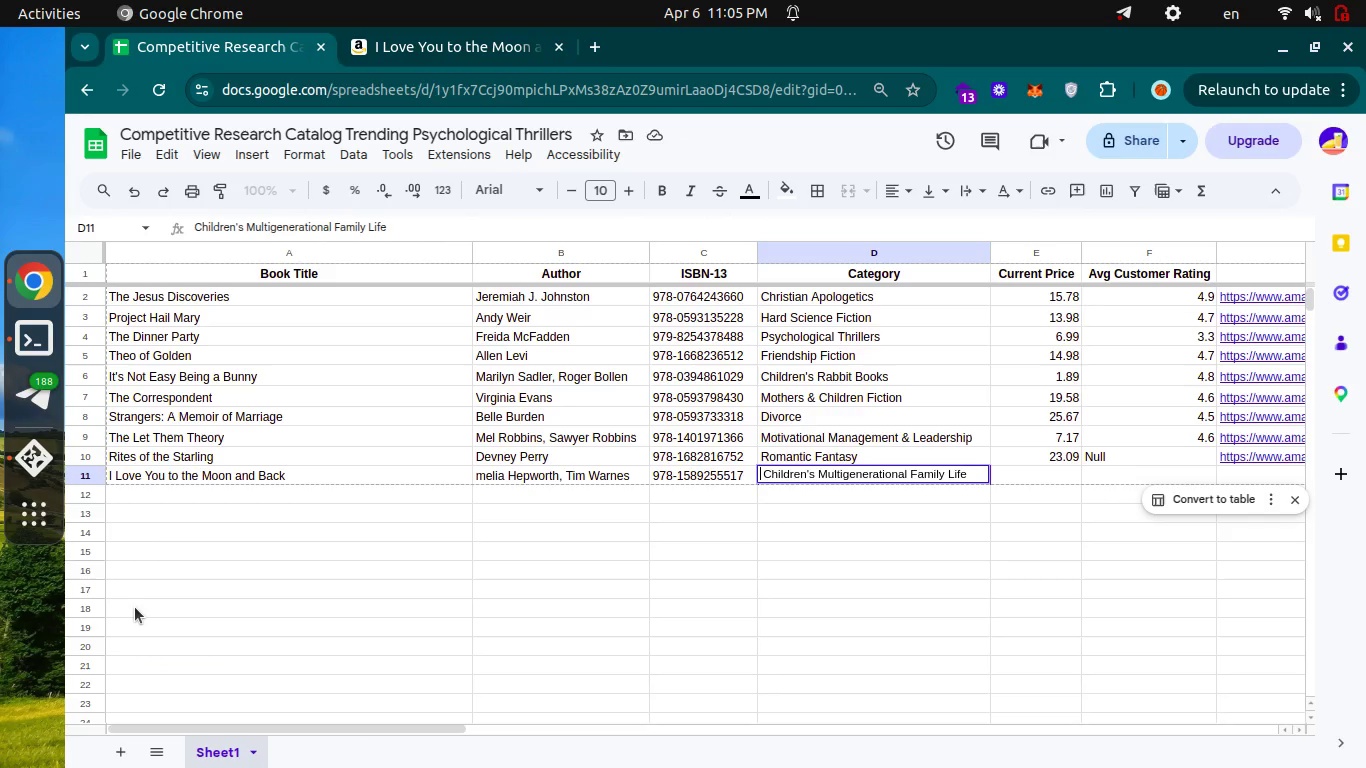 
key(ArrowRight)
 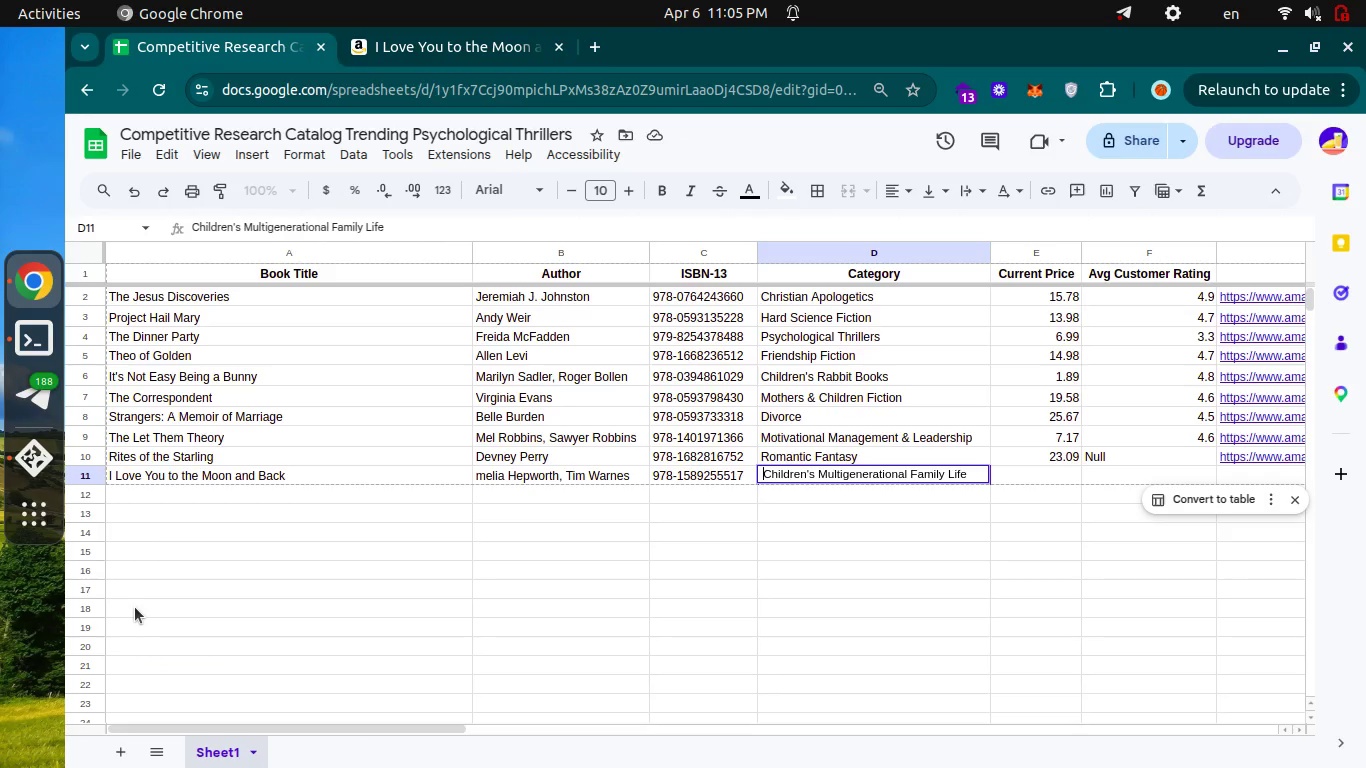 
key(Backspace)
 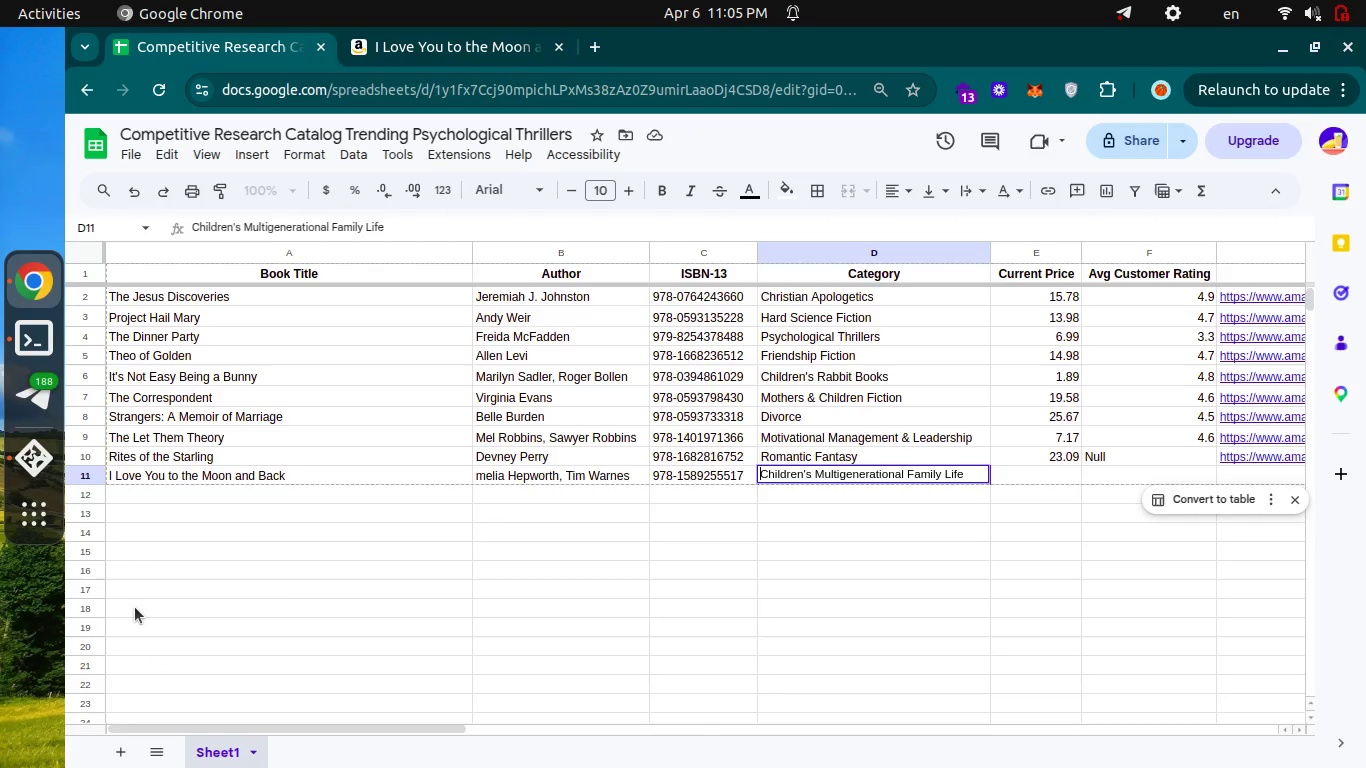 
key(Enter)
 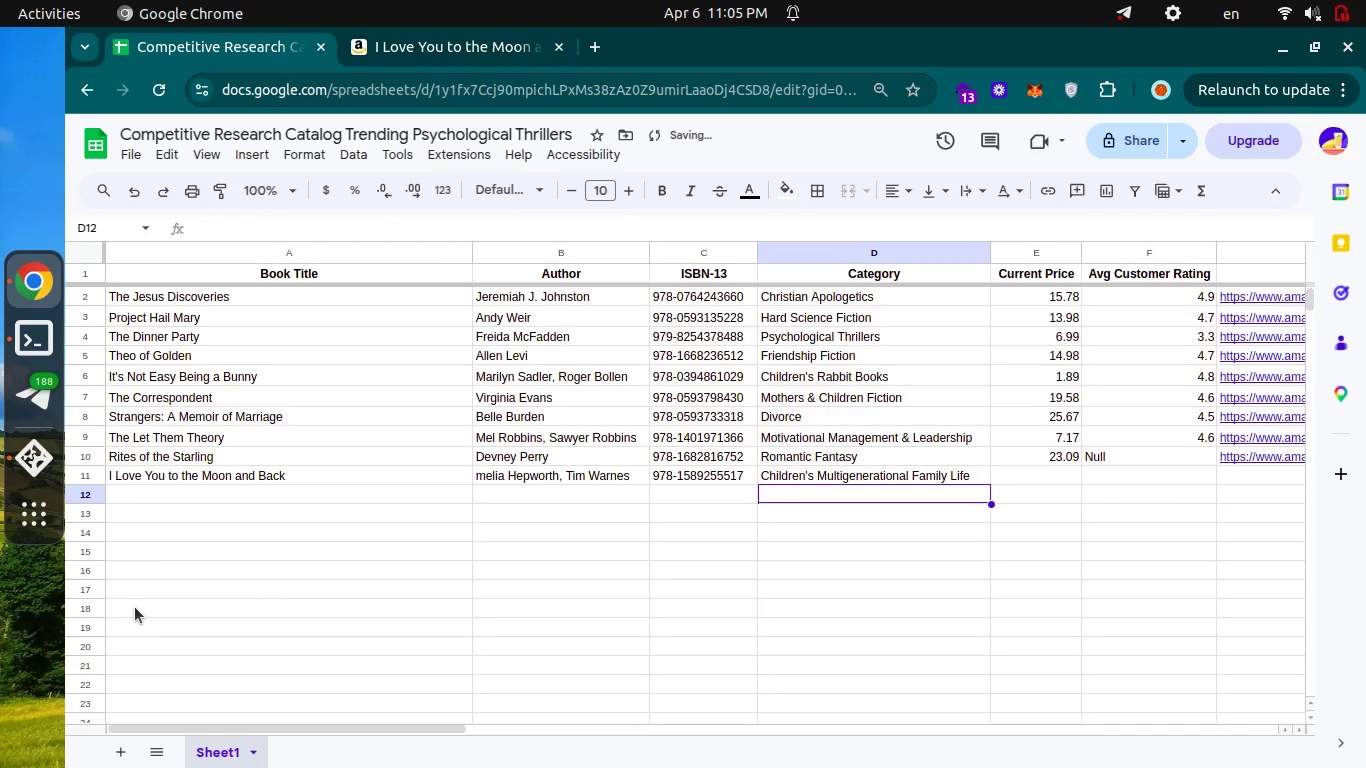 
key(Control+Tab)
 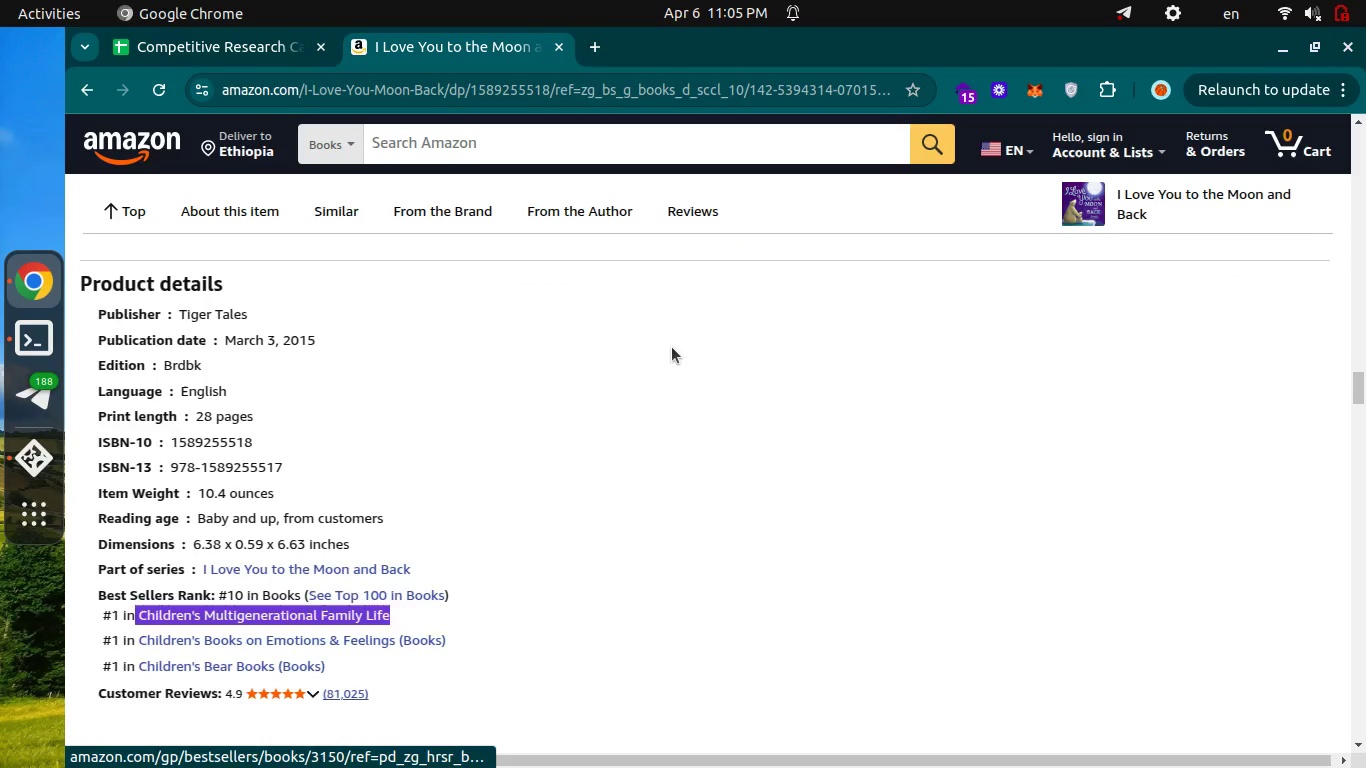 
scroll: coordinate [672, 347], scroll_direction: up, amount: 39.0
 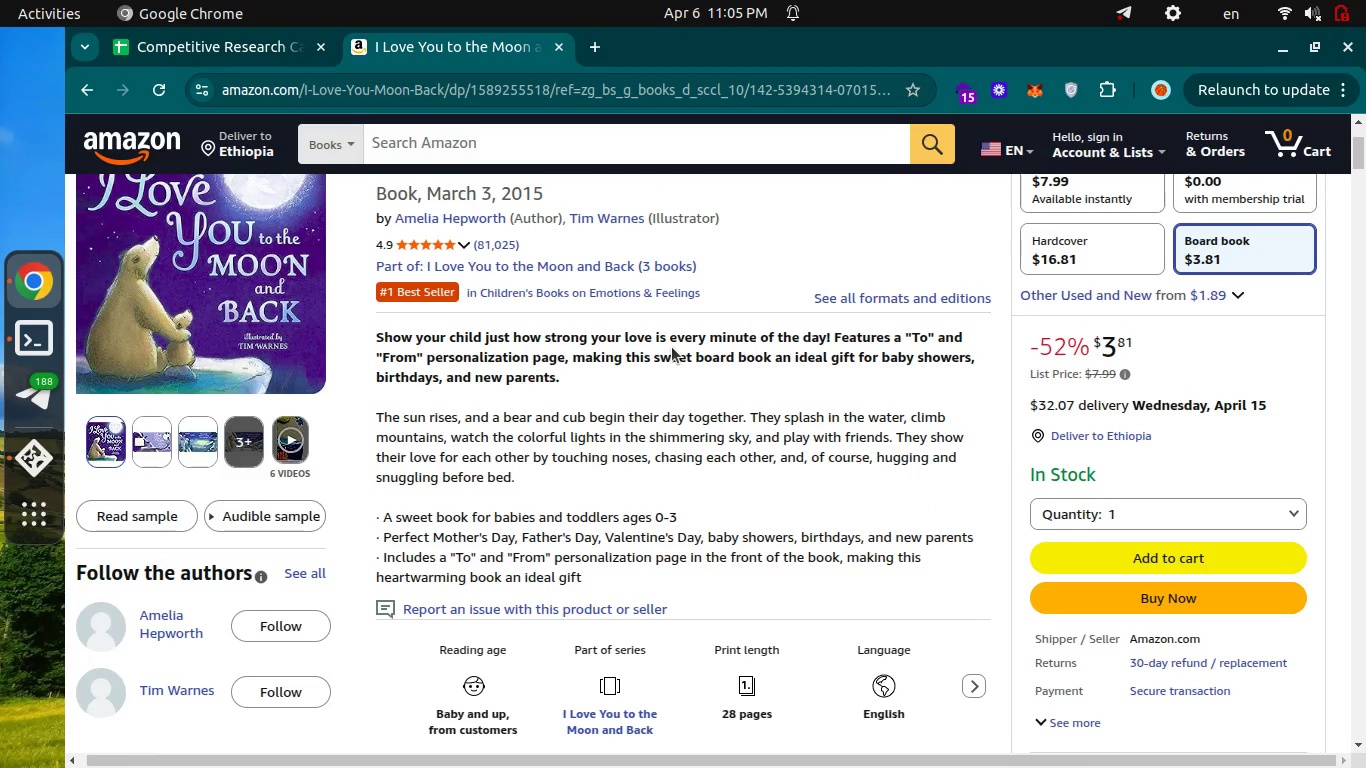 
key(Control+ControlLeft)
 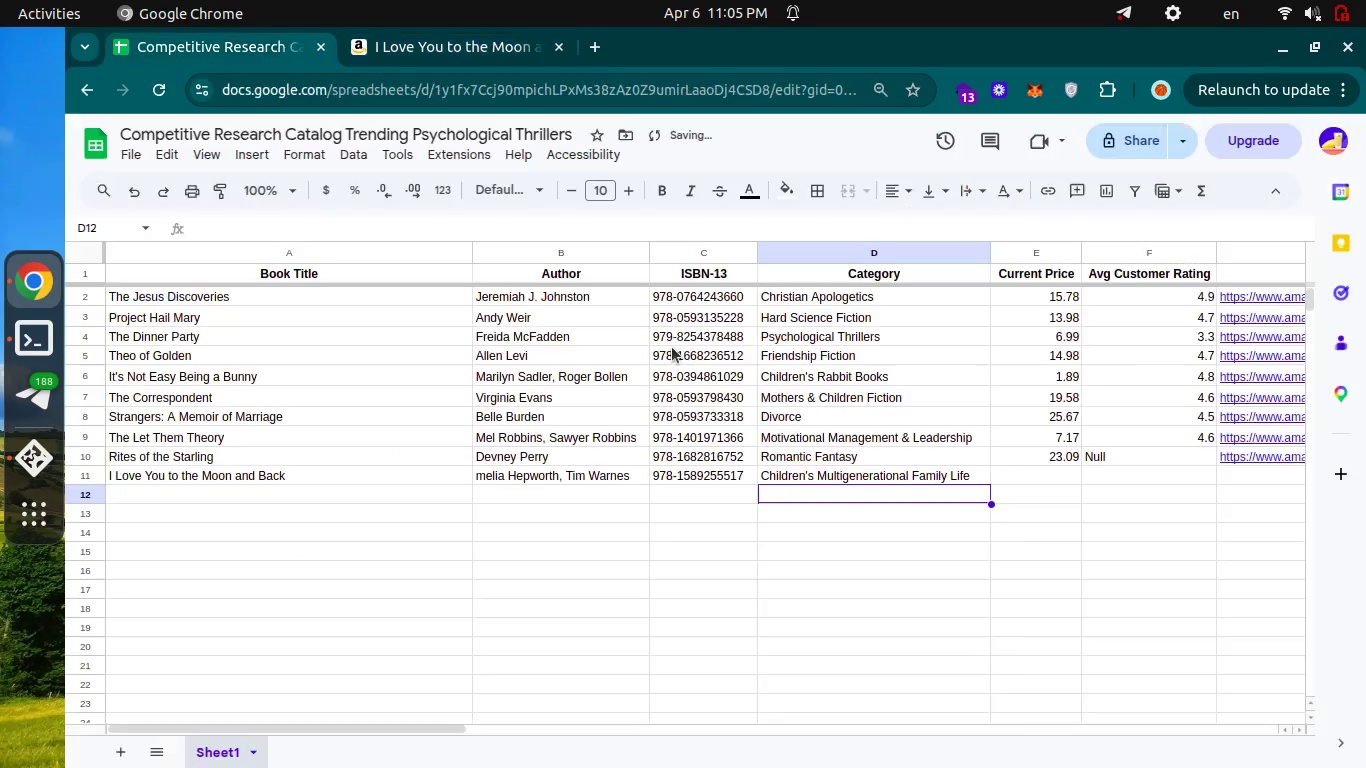 
key(Control+Tab)
 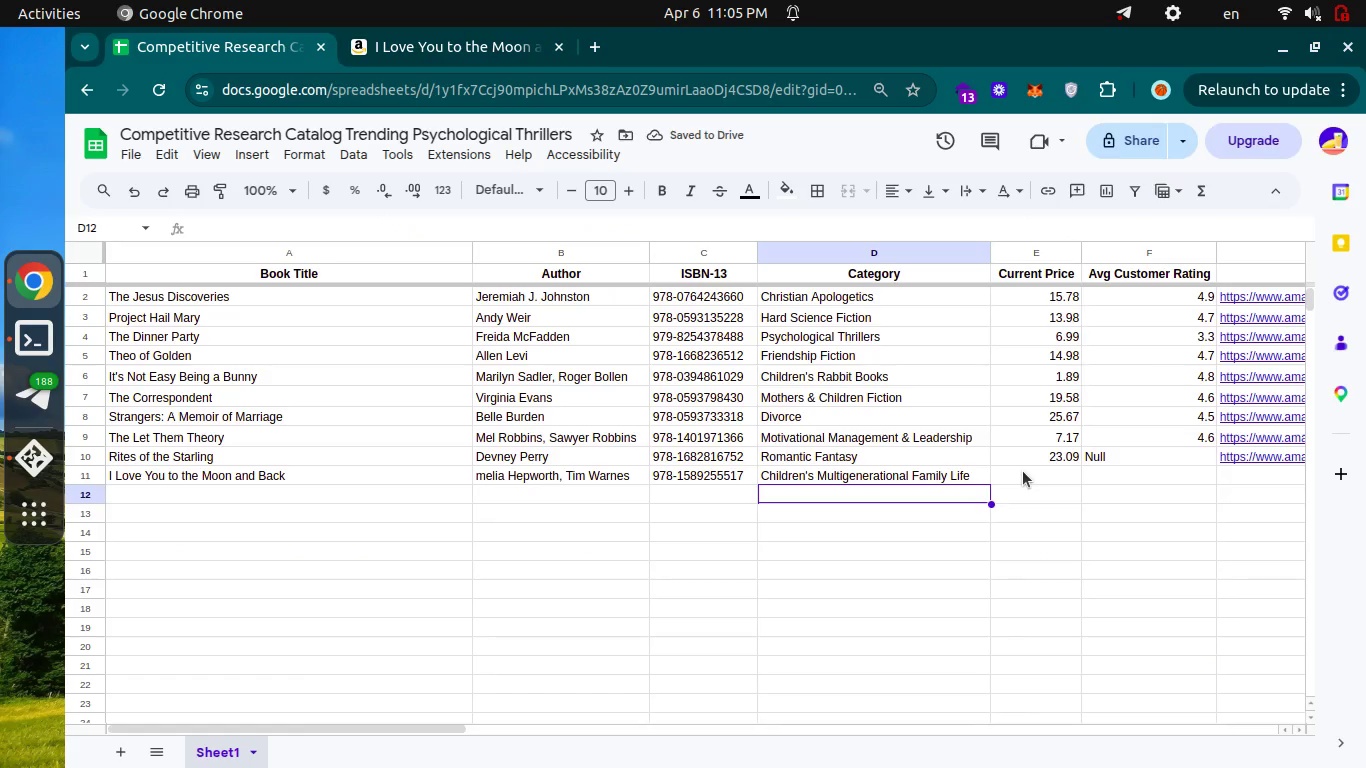 
scroll: coordinate [672, 347], scroll_direction: down, amount: 8.0
 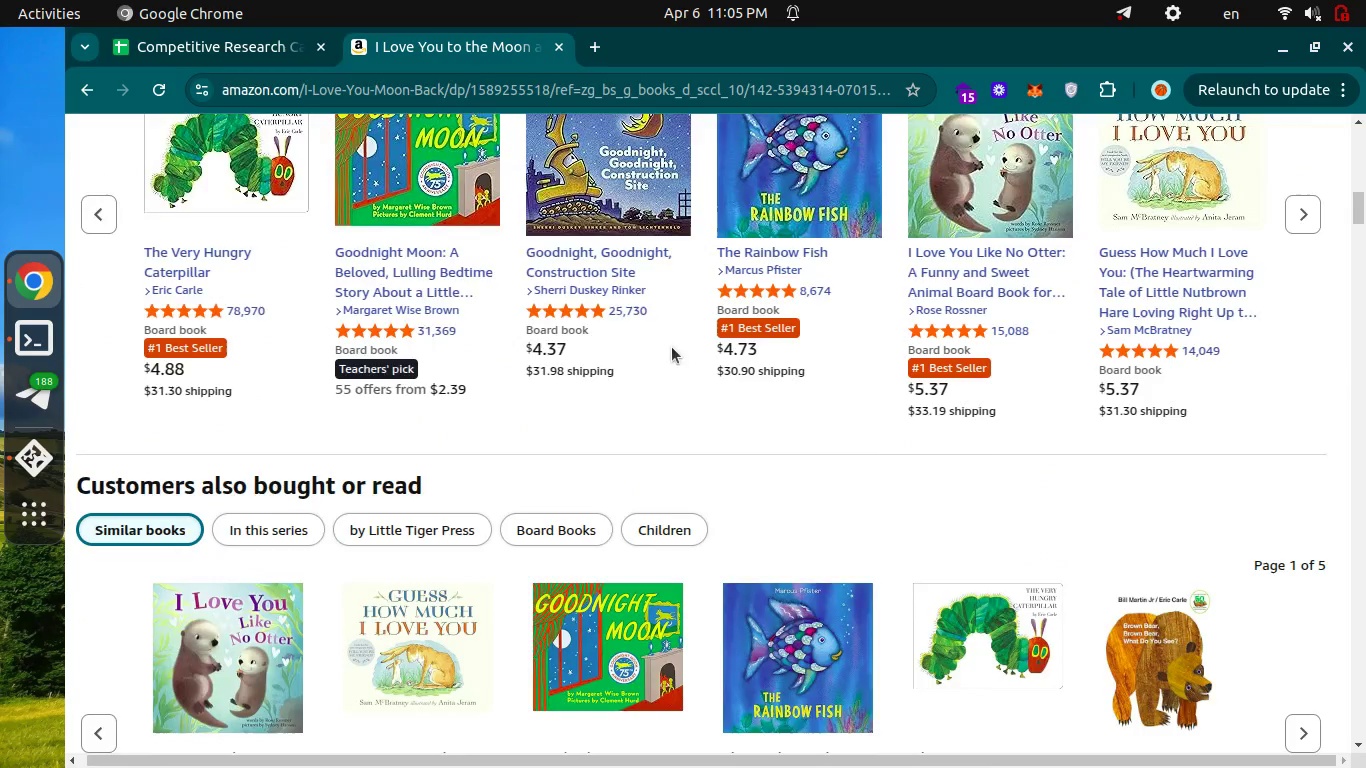 
left_click([1023, 471])
 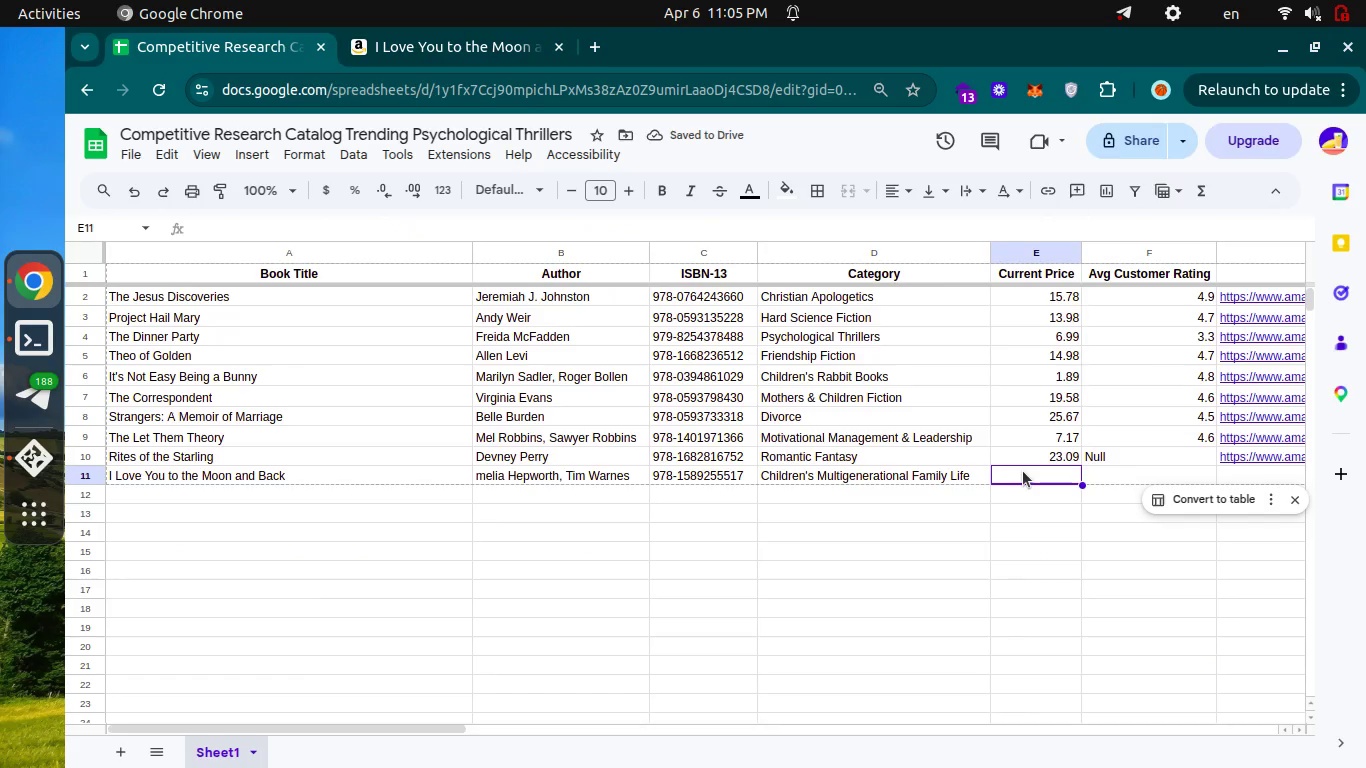 
key(Enter)
 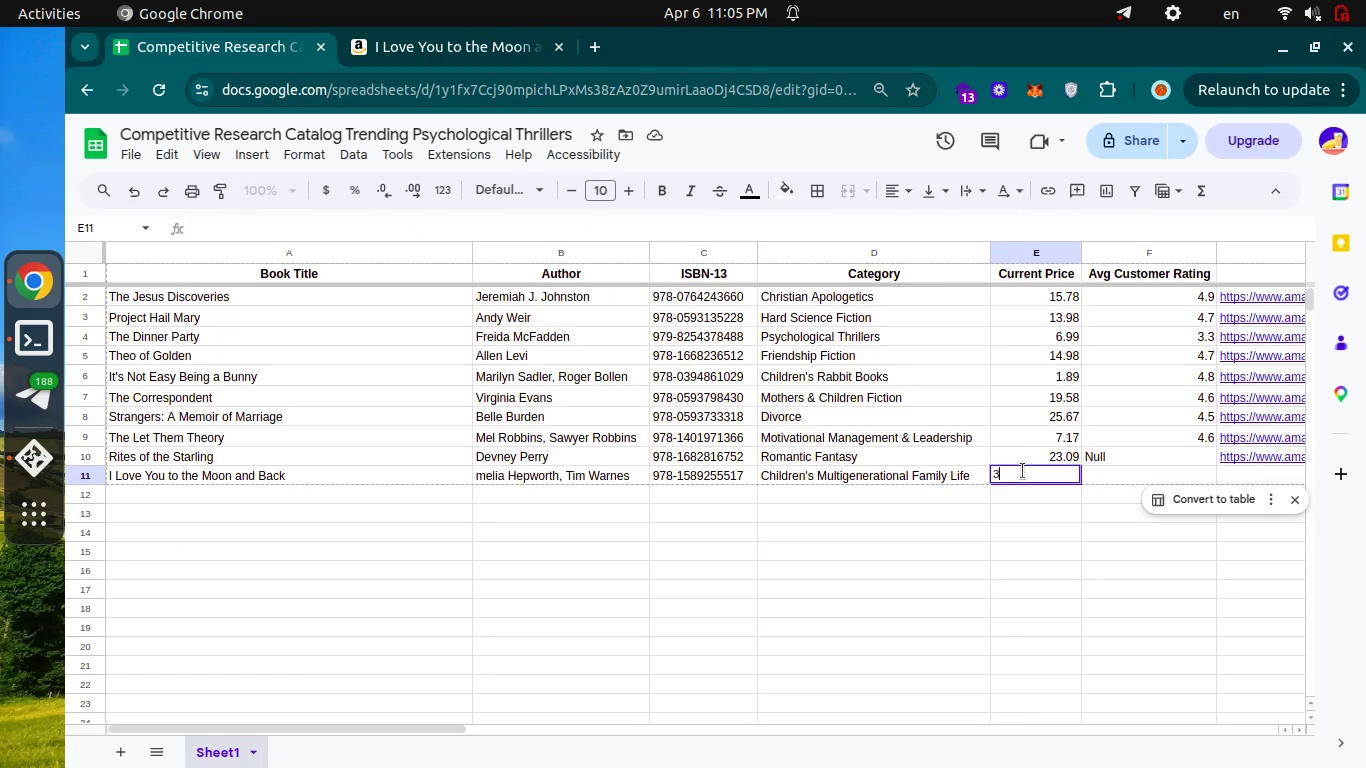 
type(3.81)
 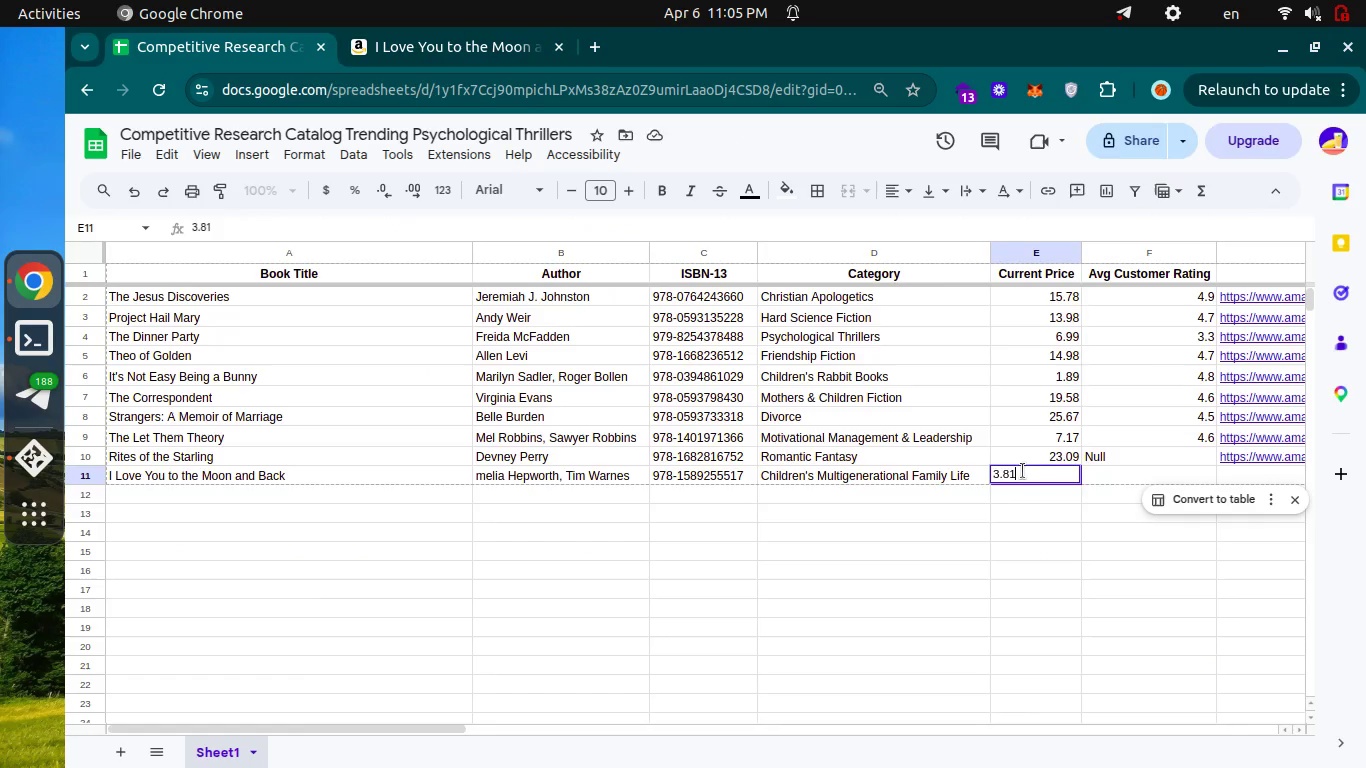 
key(Enter)
 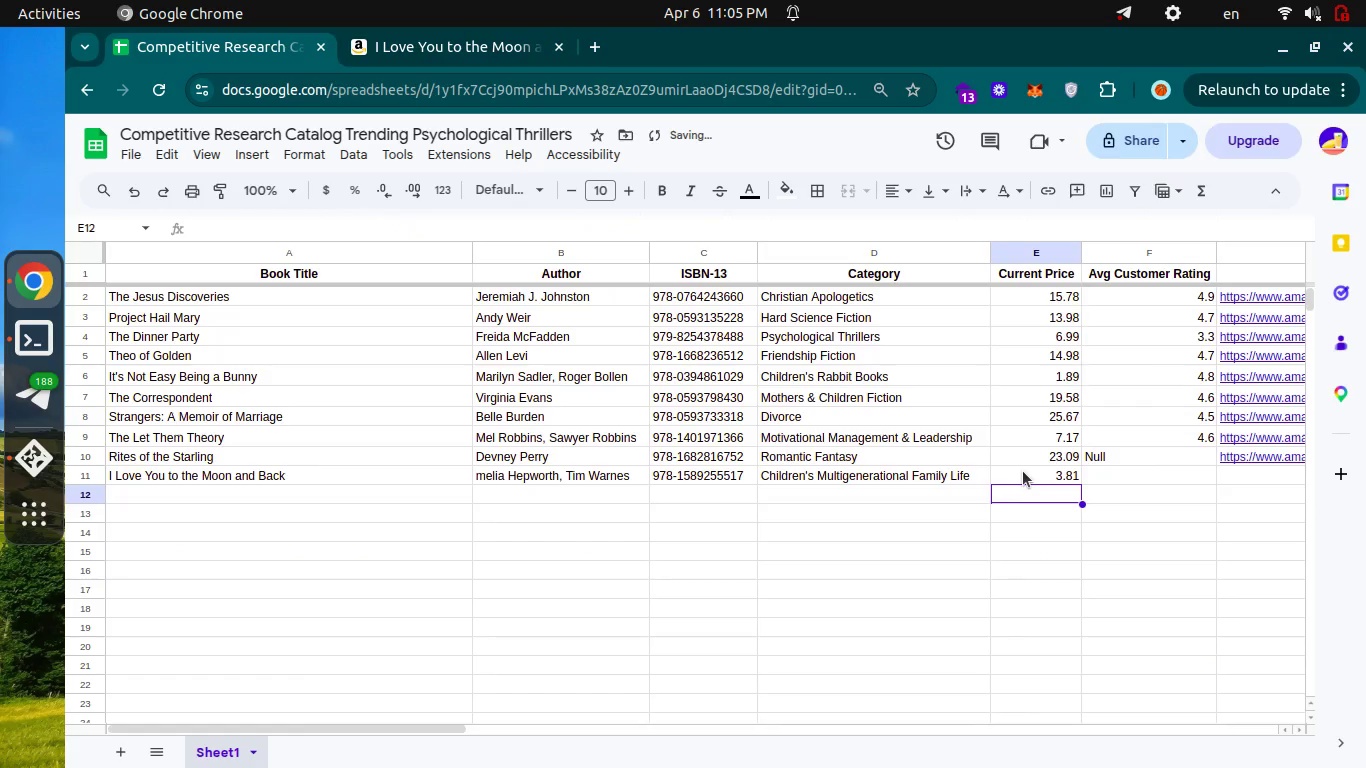 
key(ArrowUp)
 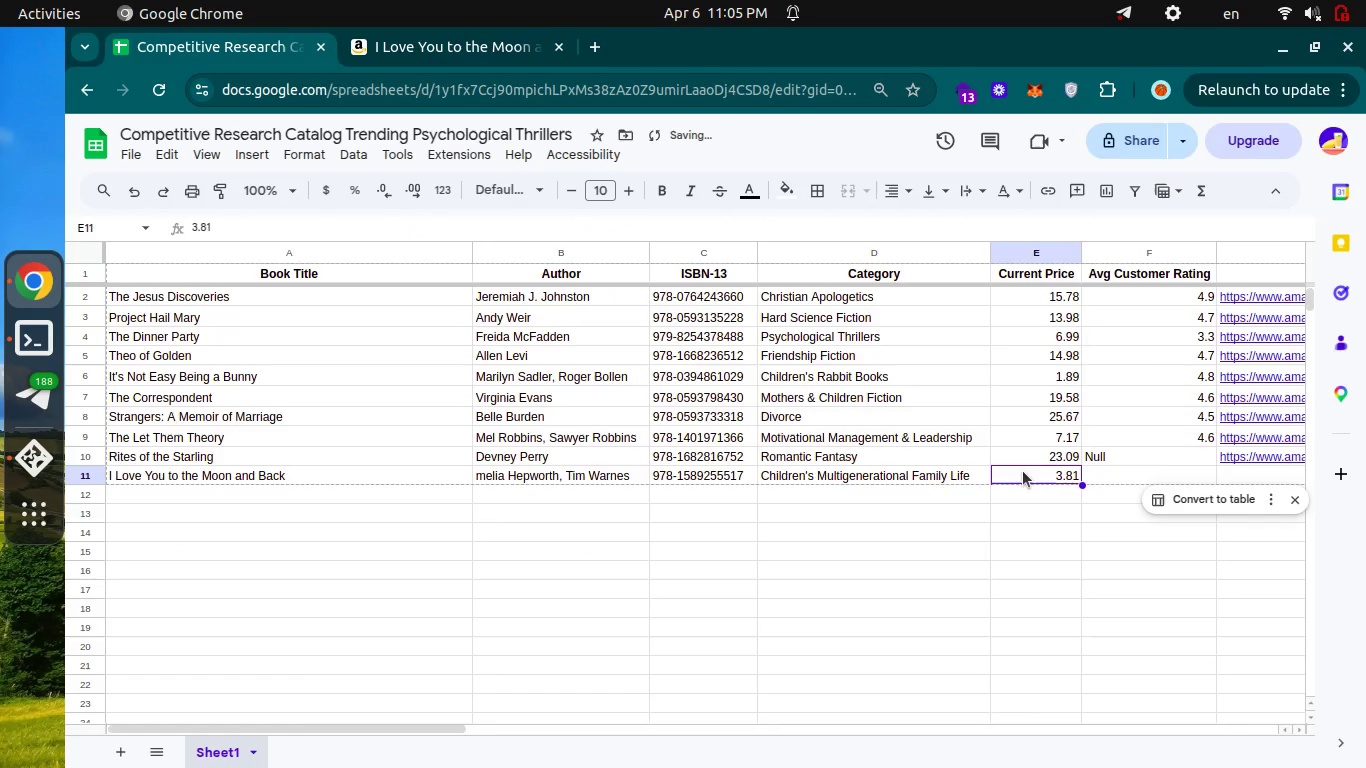 
key(ArrowRight)
 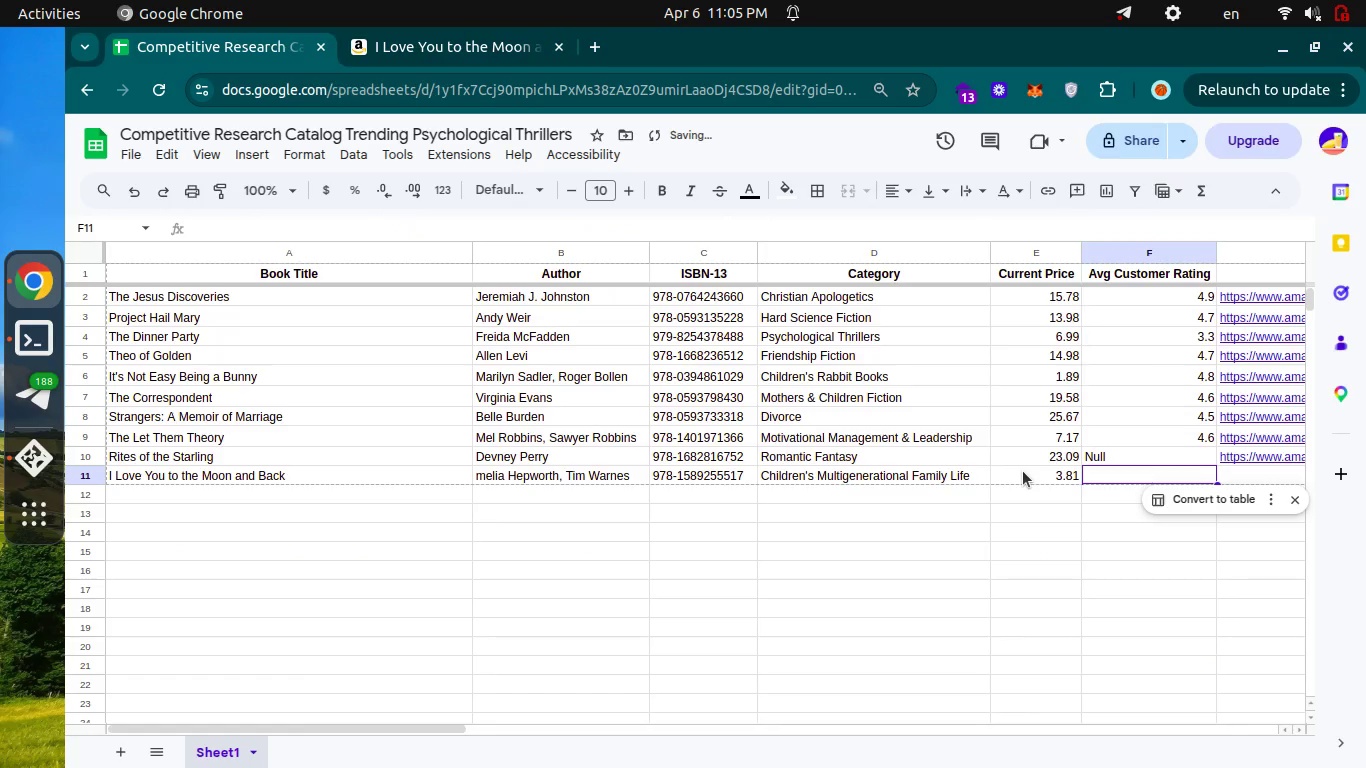 
key(Enter)
 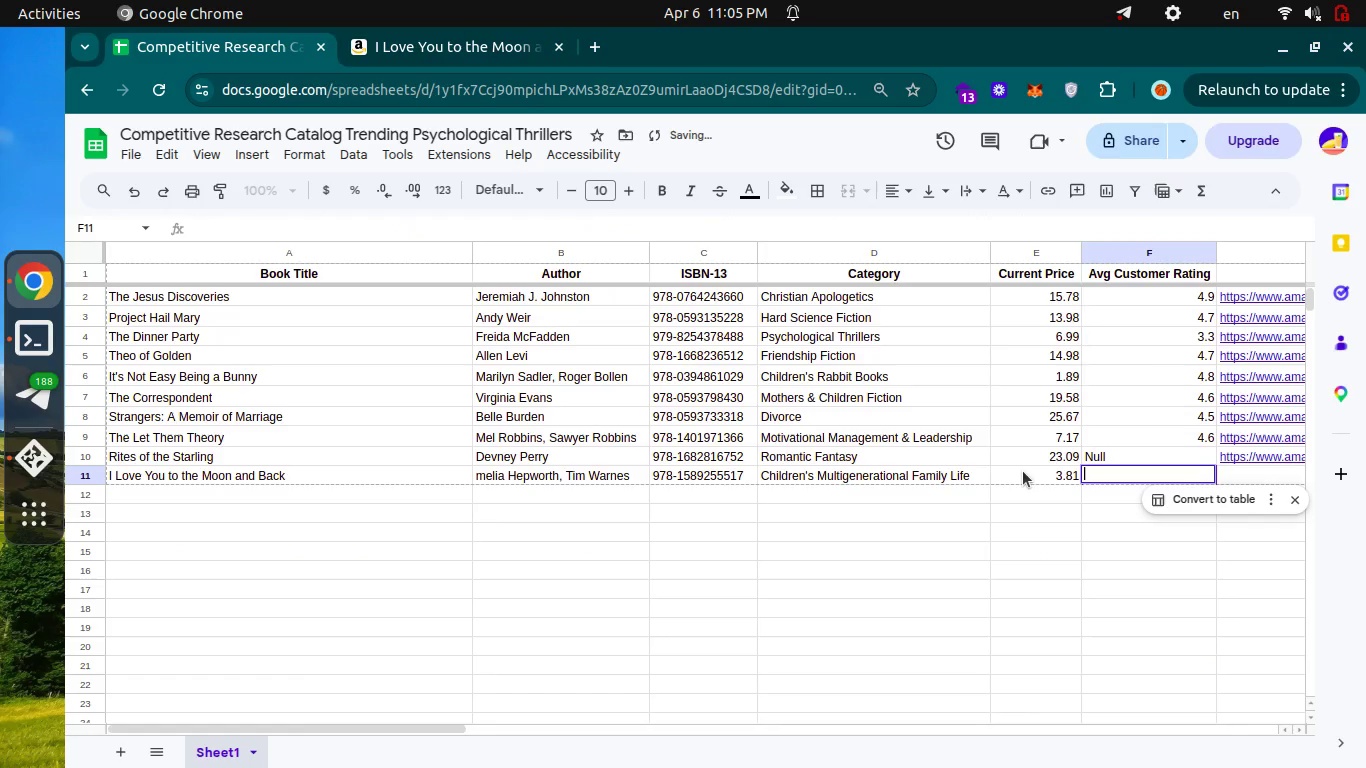 
key(Control+ControlLeft)
 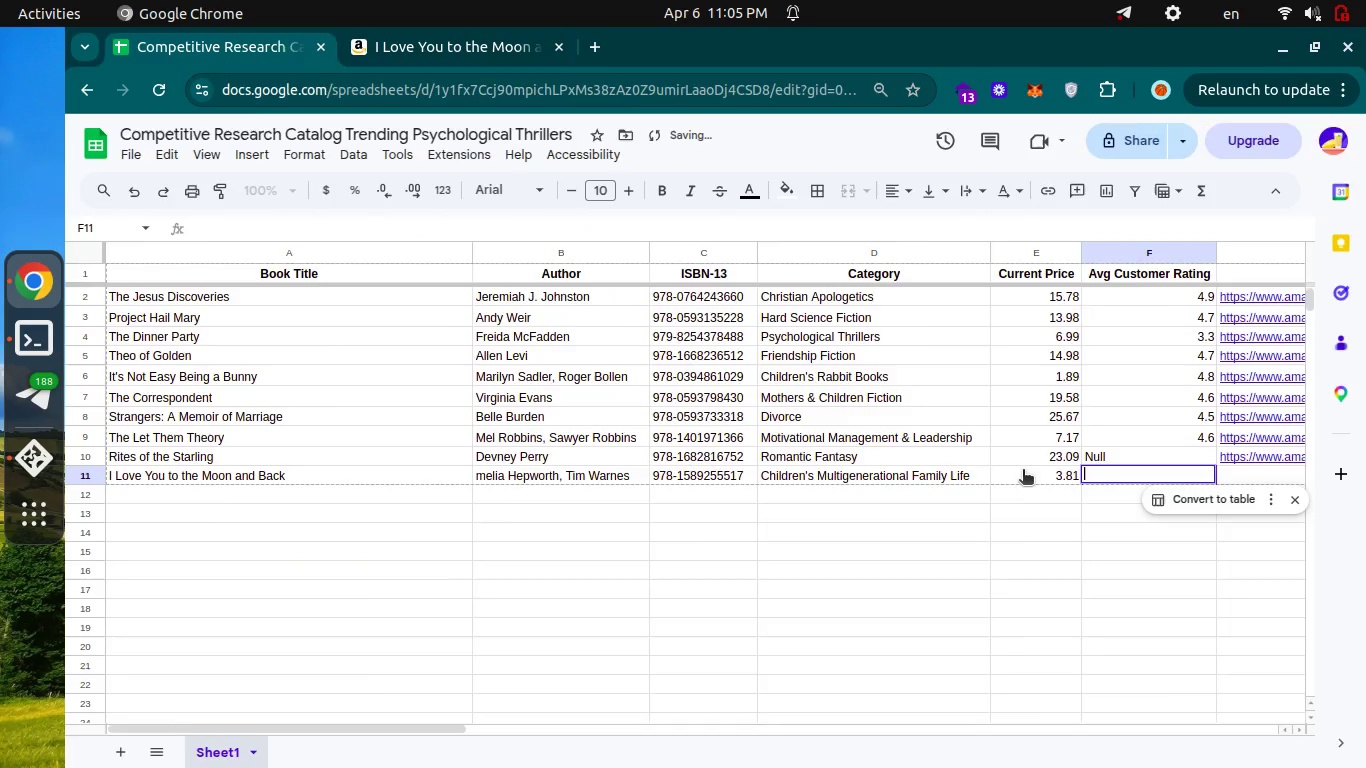 
key(Control+Tab)
 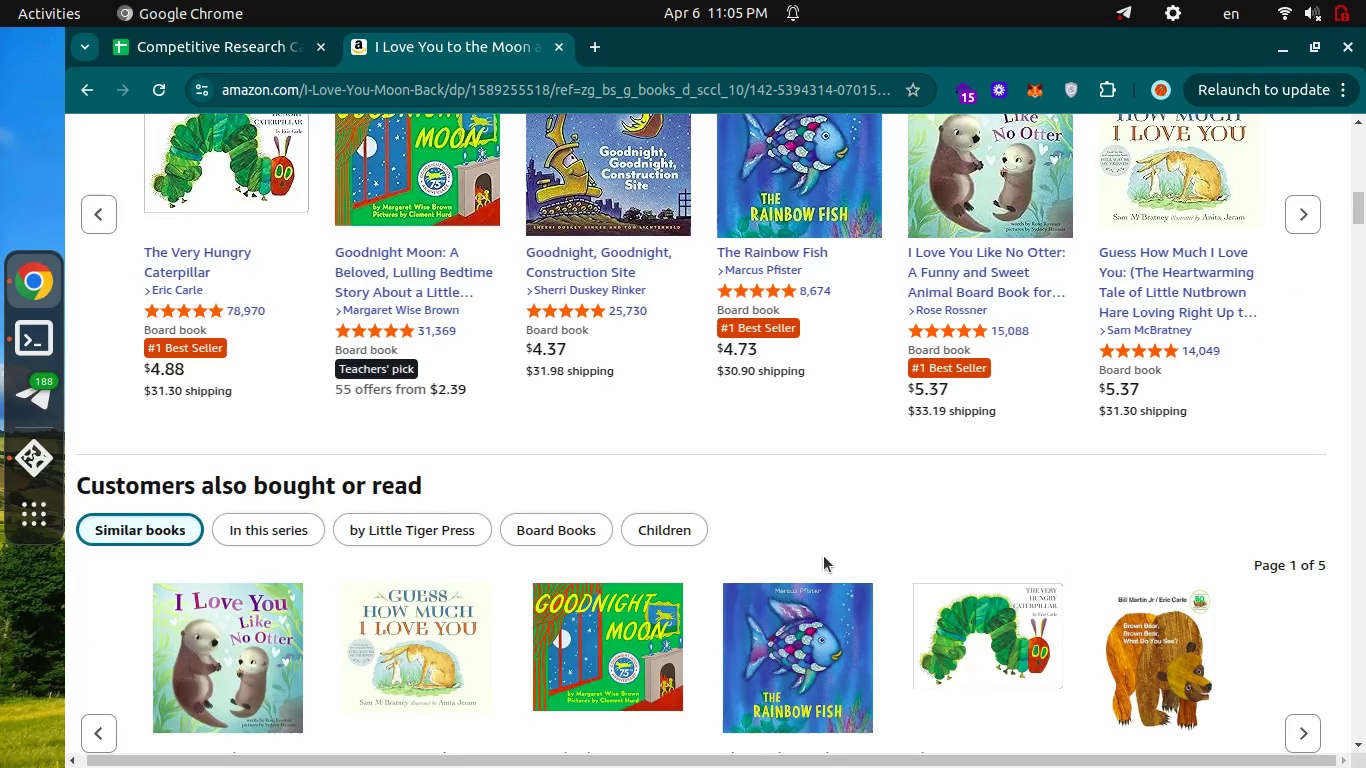 
scroll: coordinate [824, 556], scroll_direction: down, amount: 34.0
 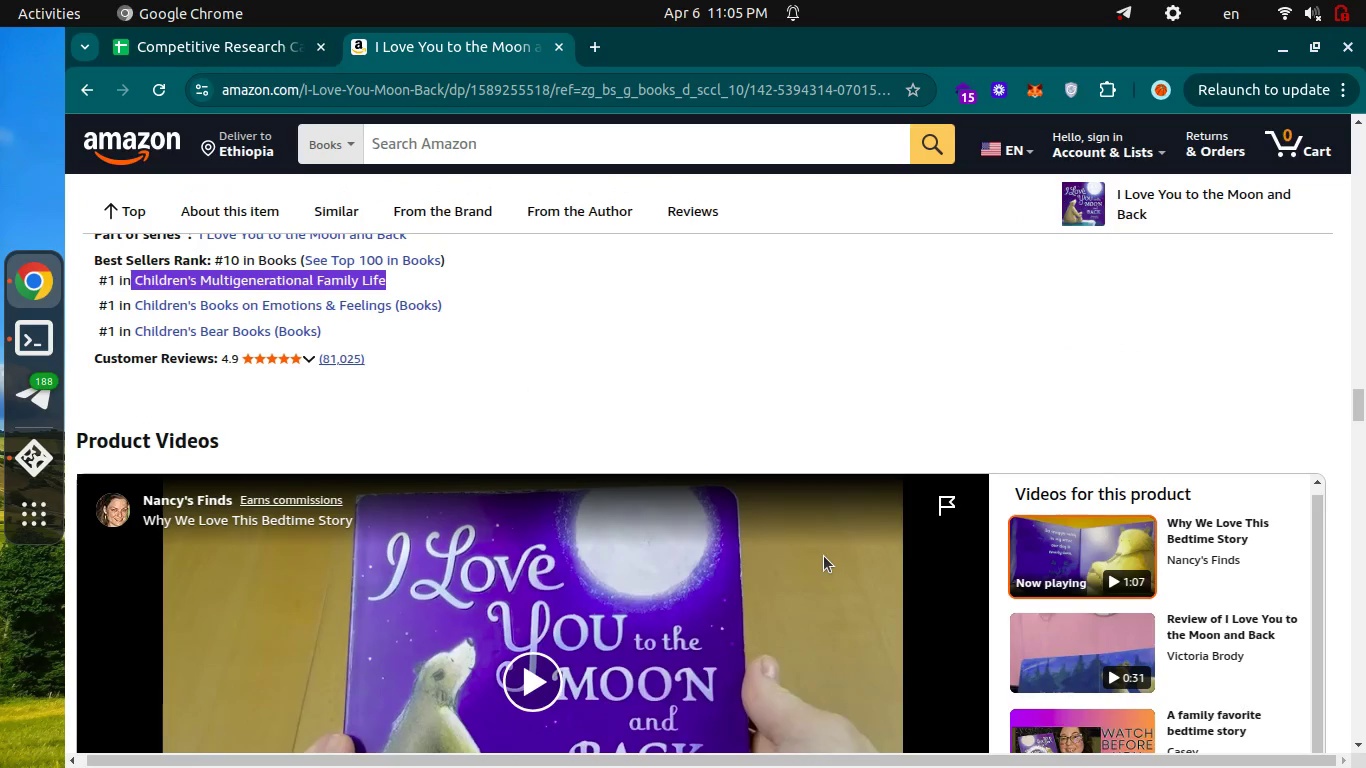 
key(Control+Tab)
 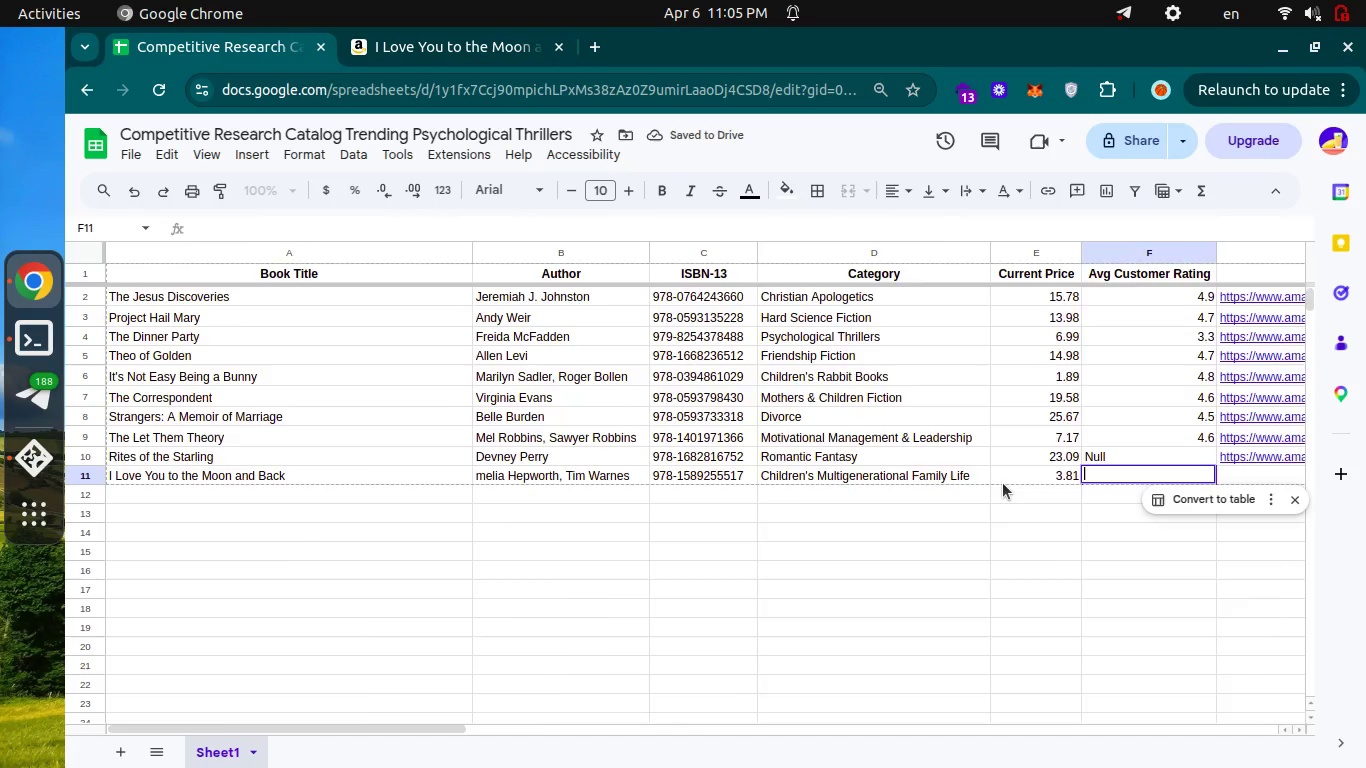 
scroll: coordinate [1003, 483], scroll_direction: down, amount: 3.0
 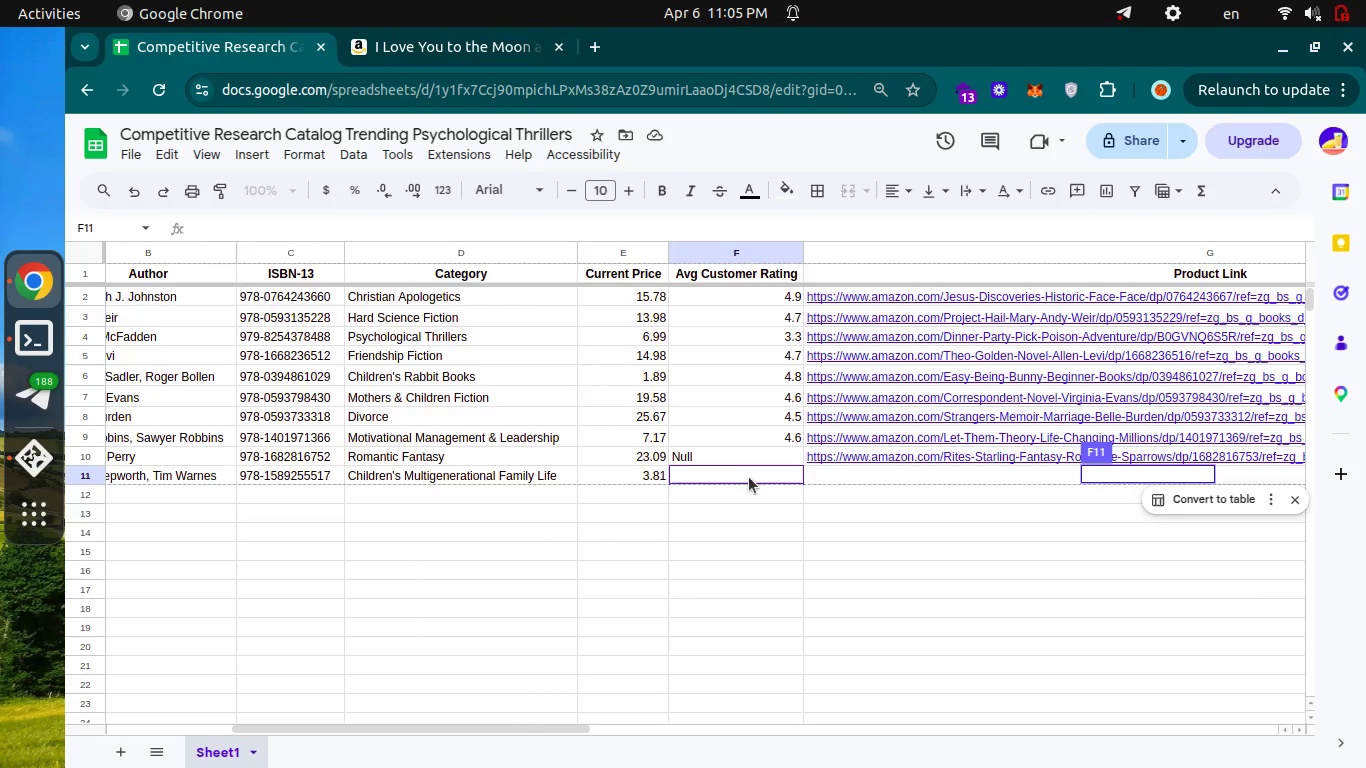 
left_click([748, 469])
 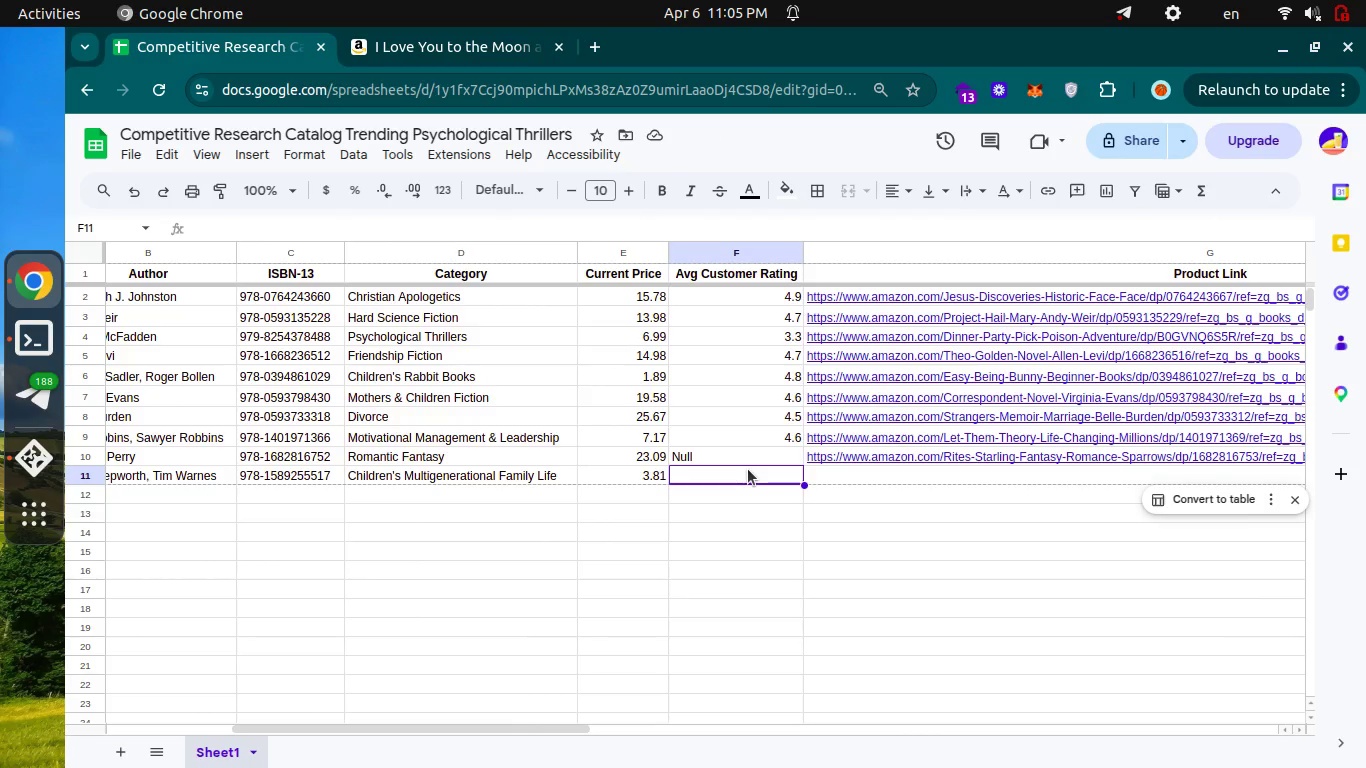 
key(Enter)
 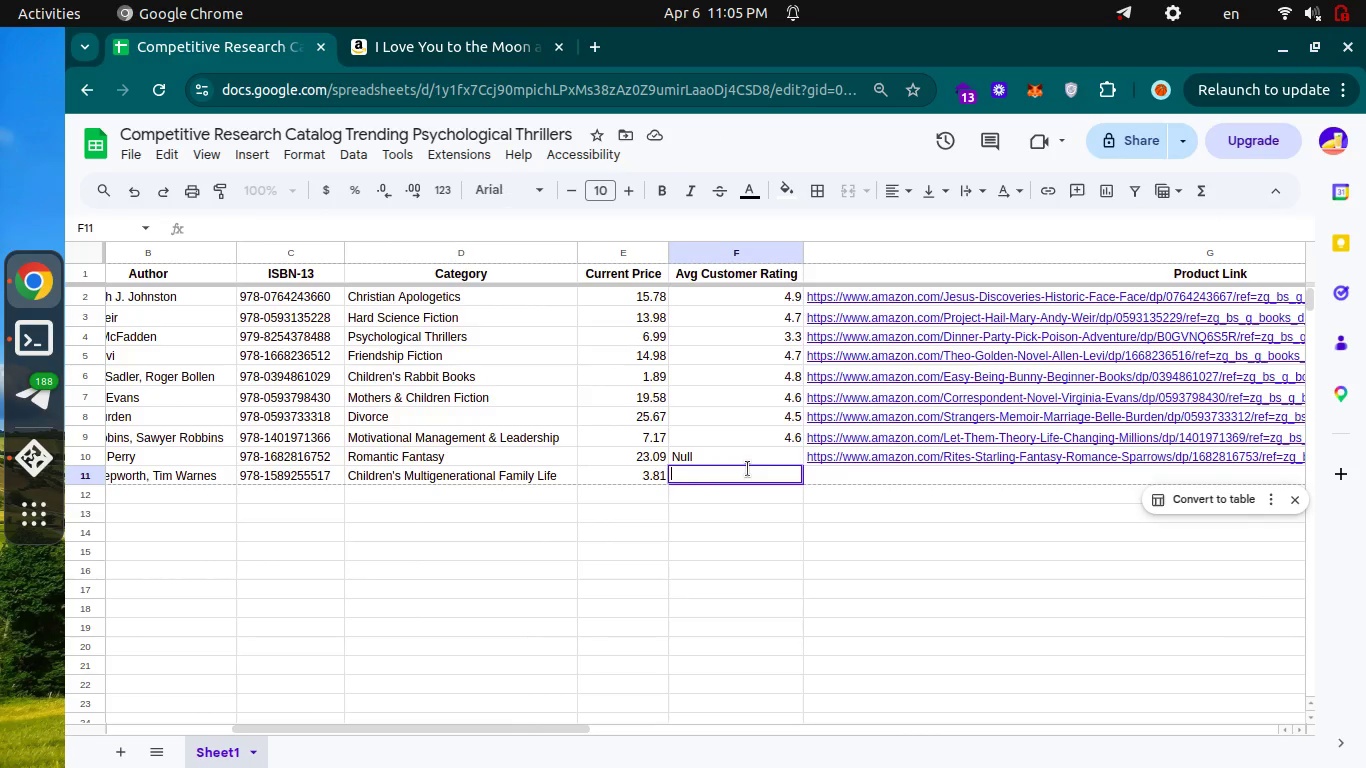 
key(4)
 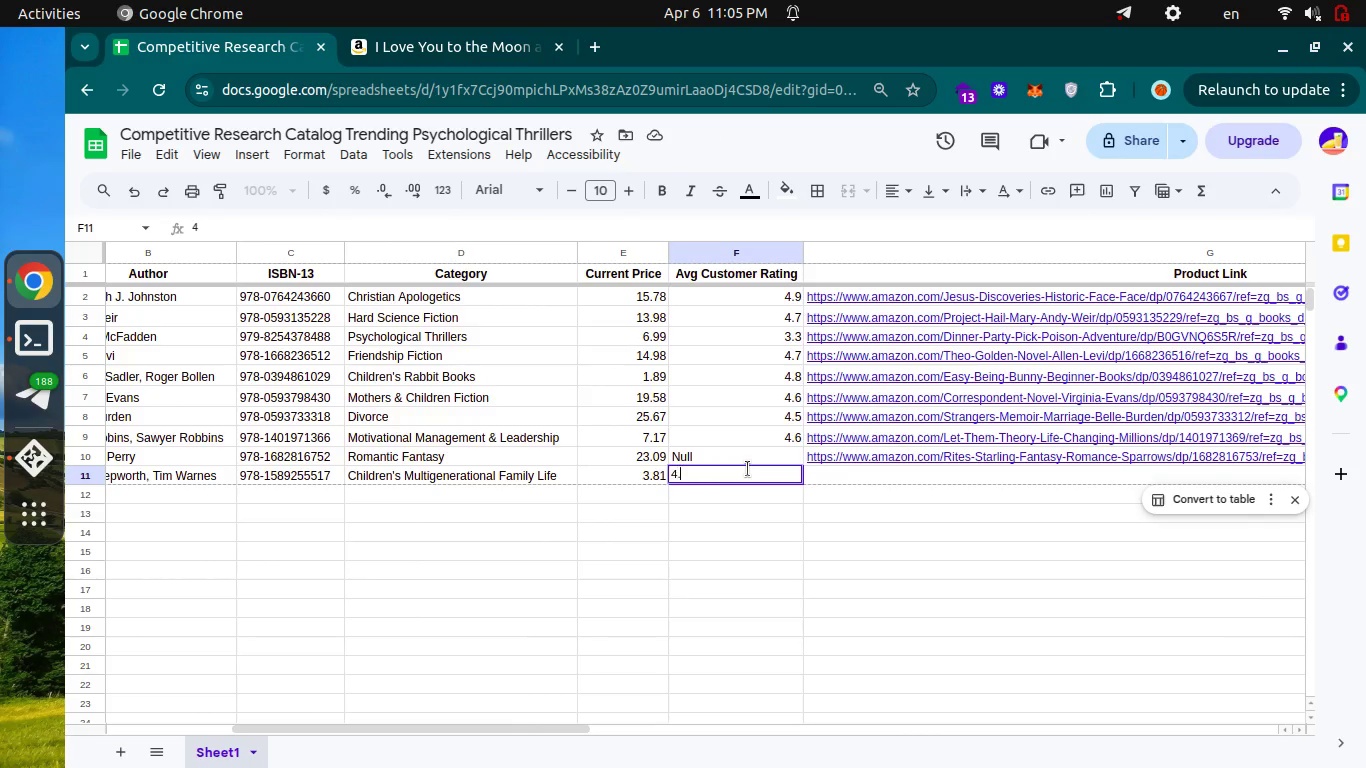 
key(Period)
 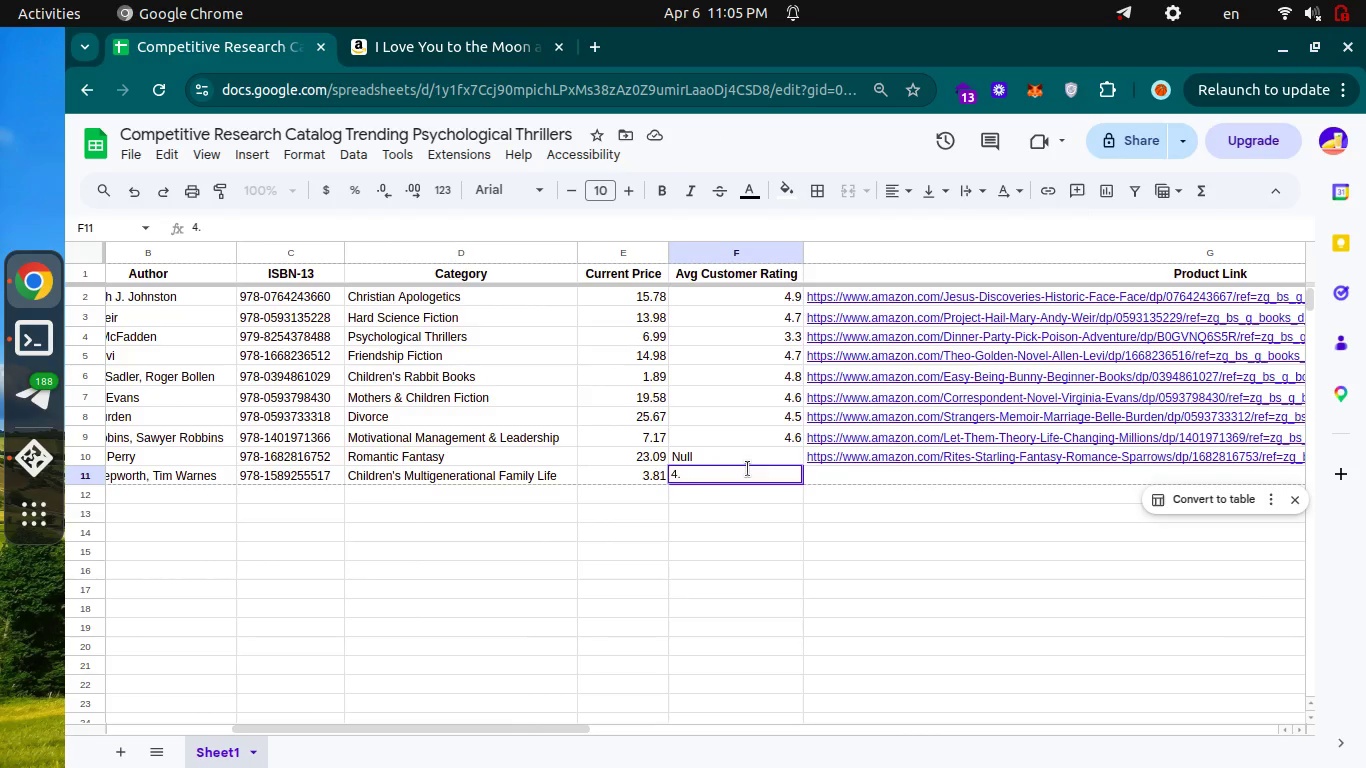 
key(9)
 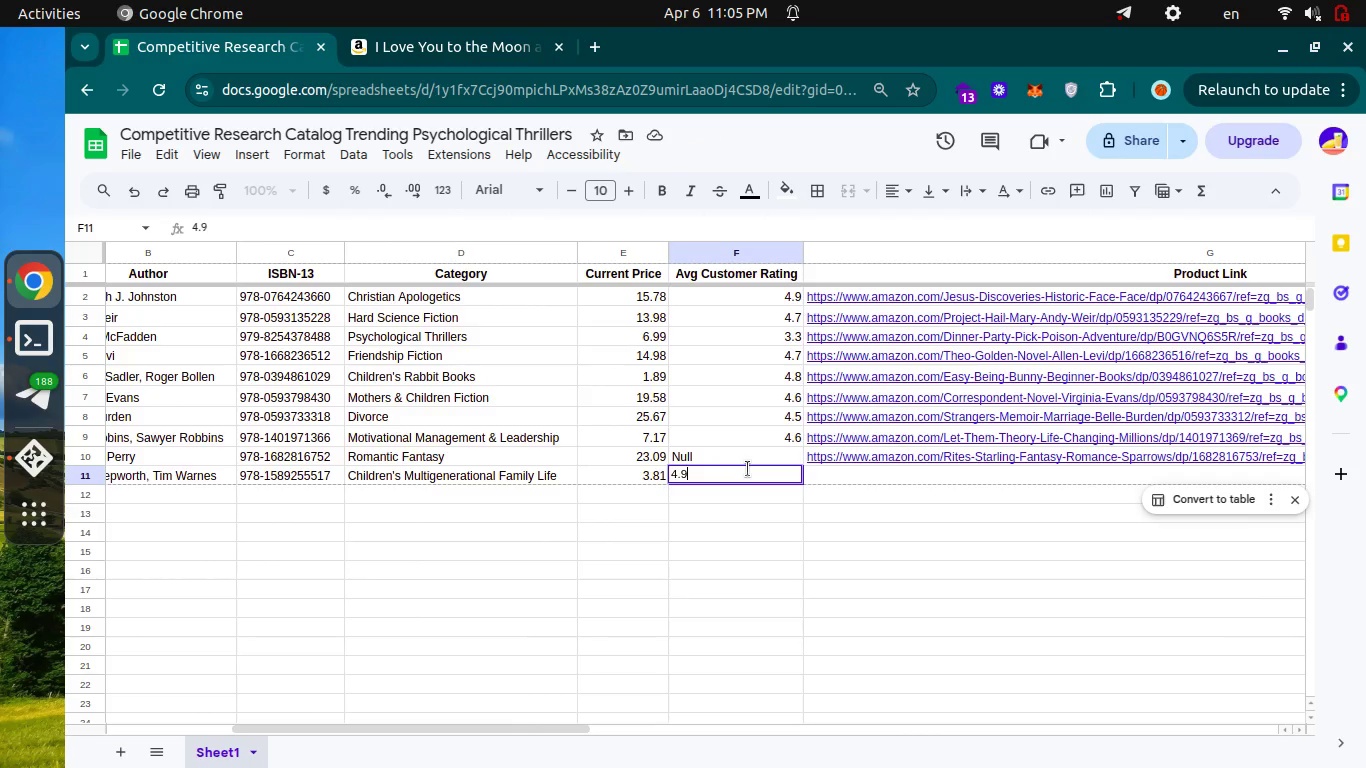 
key(Enter)
 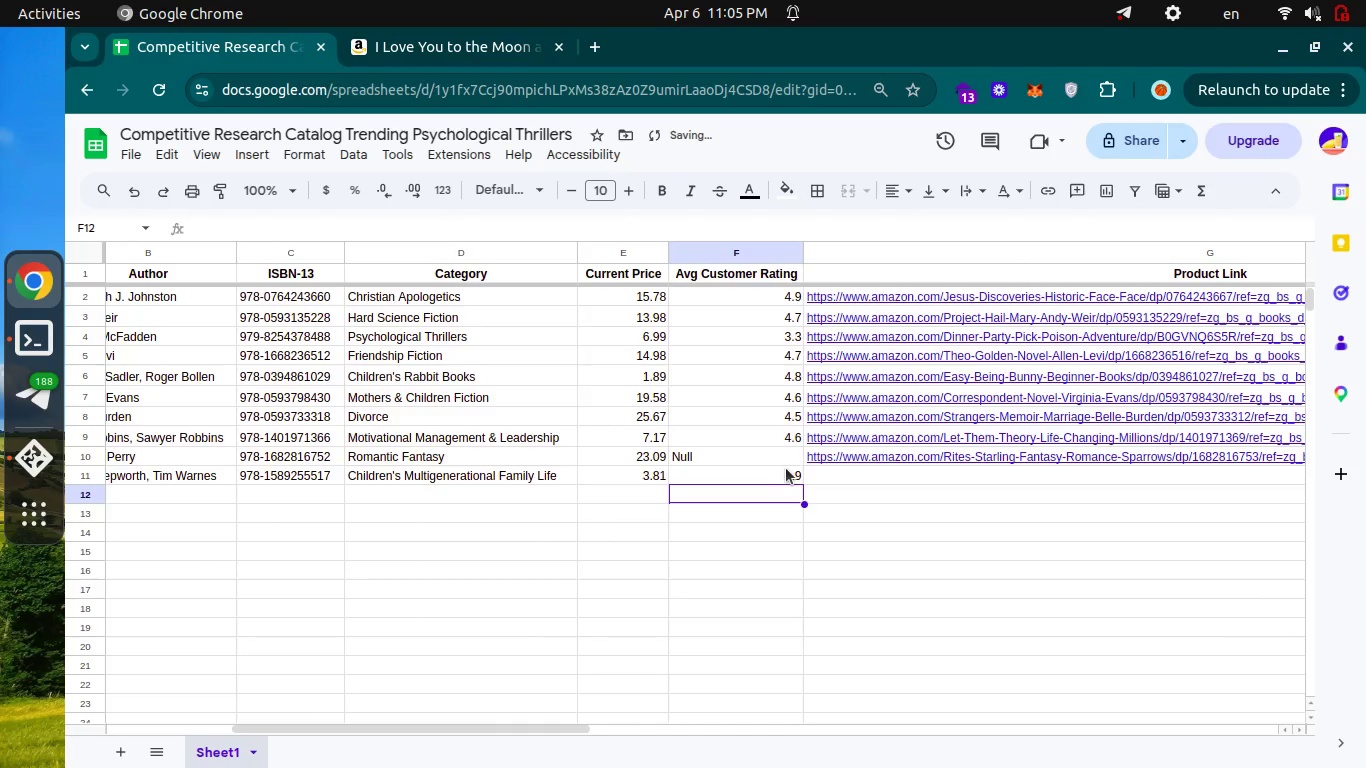 
key(Control+ControlLeft)
 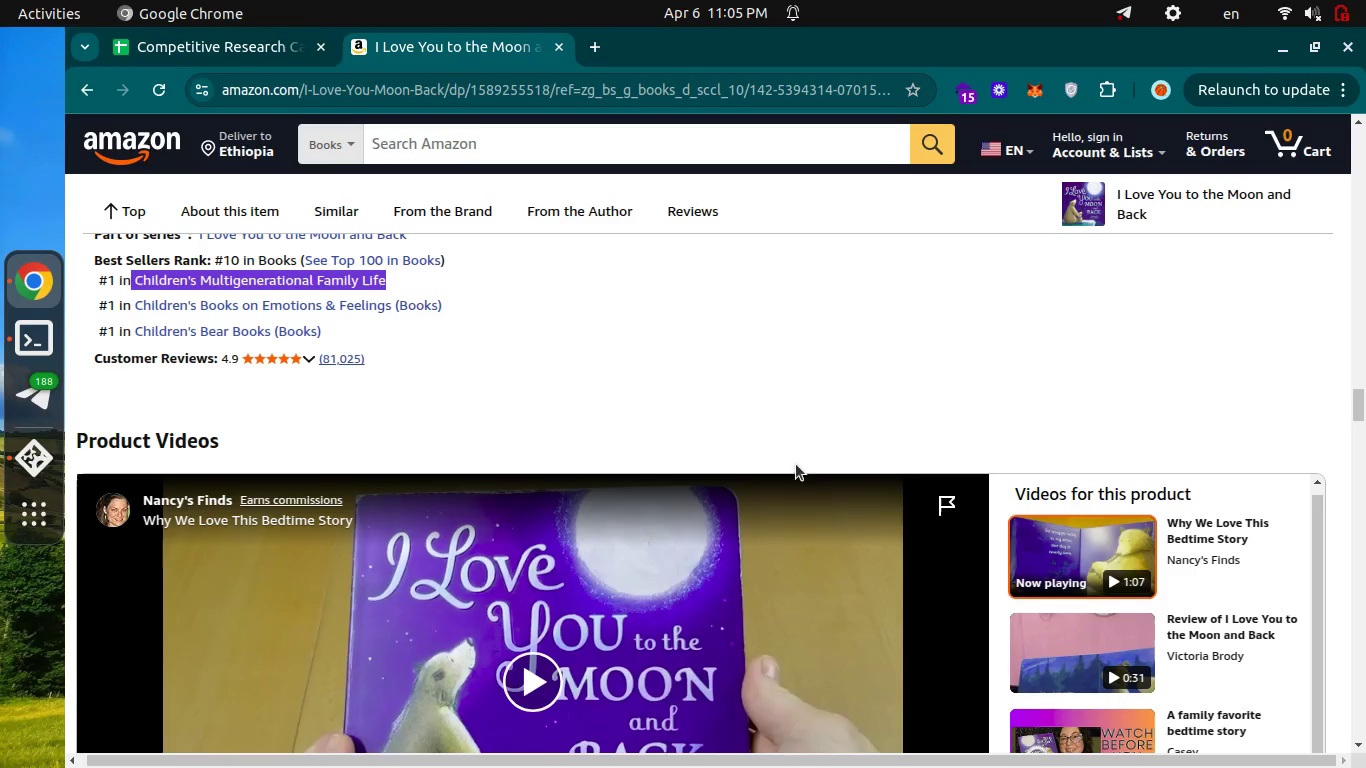 
key(Control+Tab)
 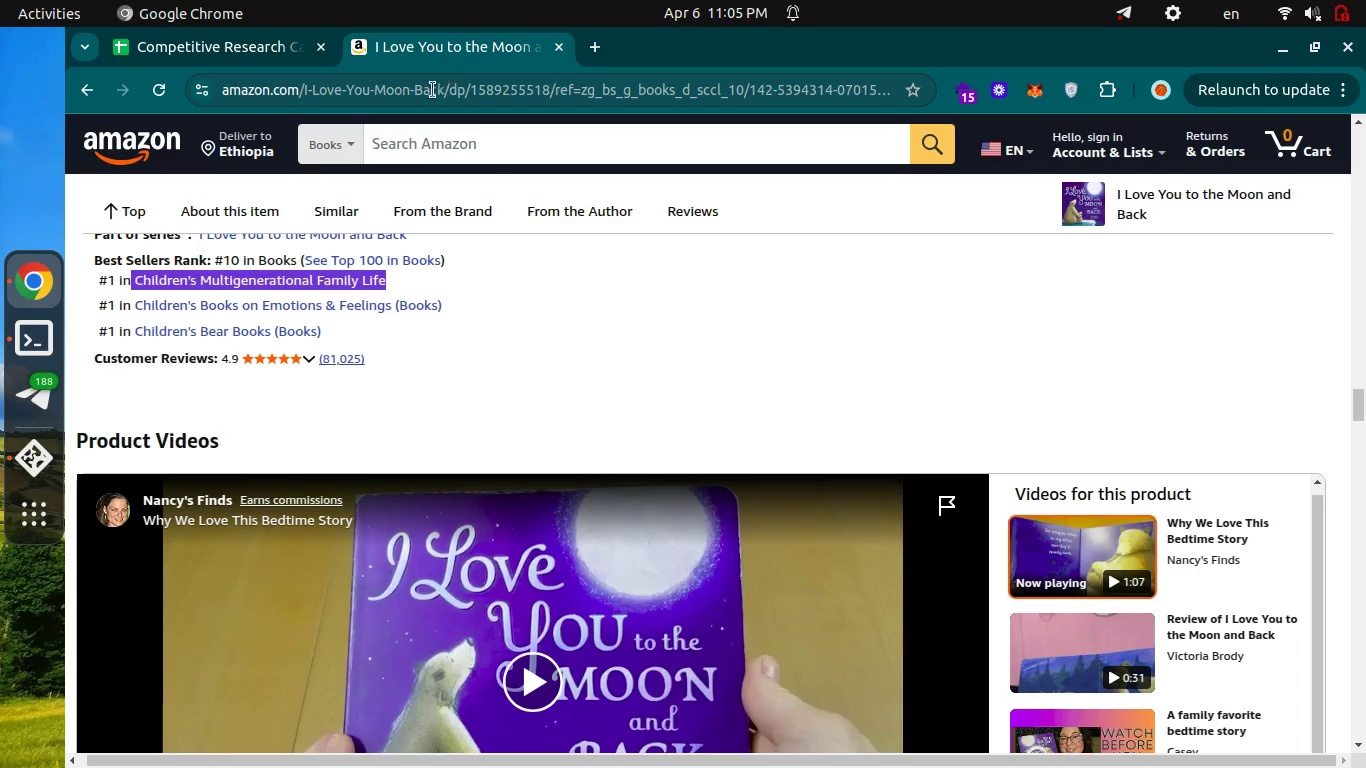 
left_click([433, 90])
 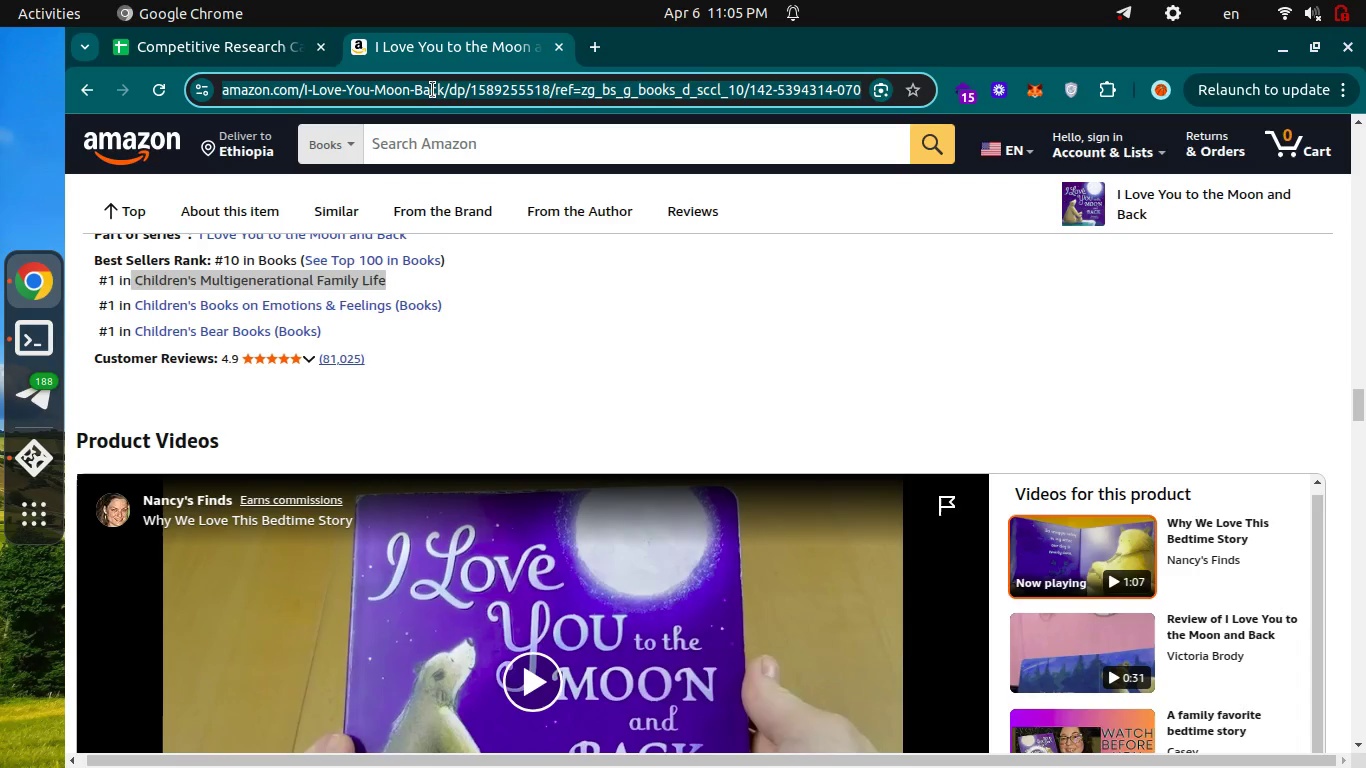 
key(Control+C)
 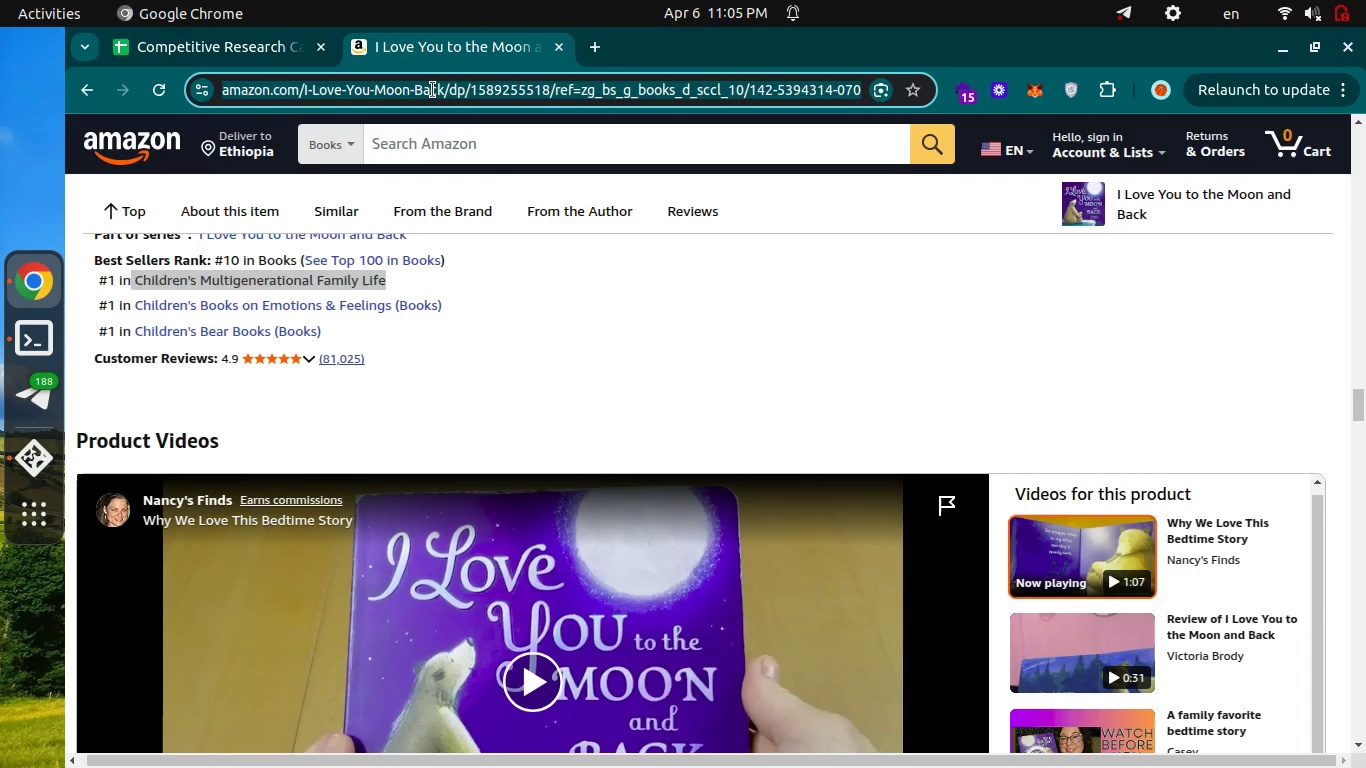 
key(Control+C)
 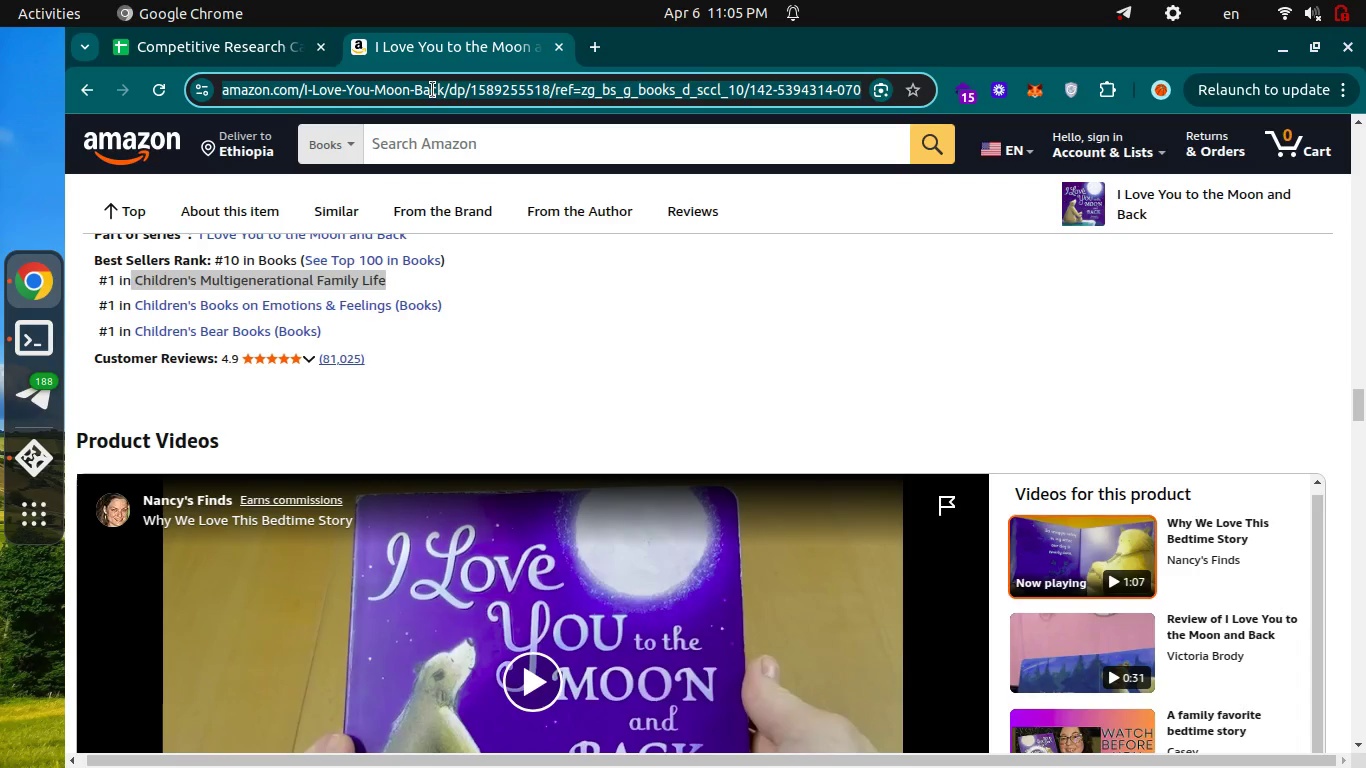 
key(Control+ControlLeft)
 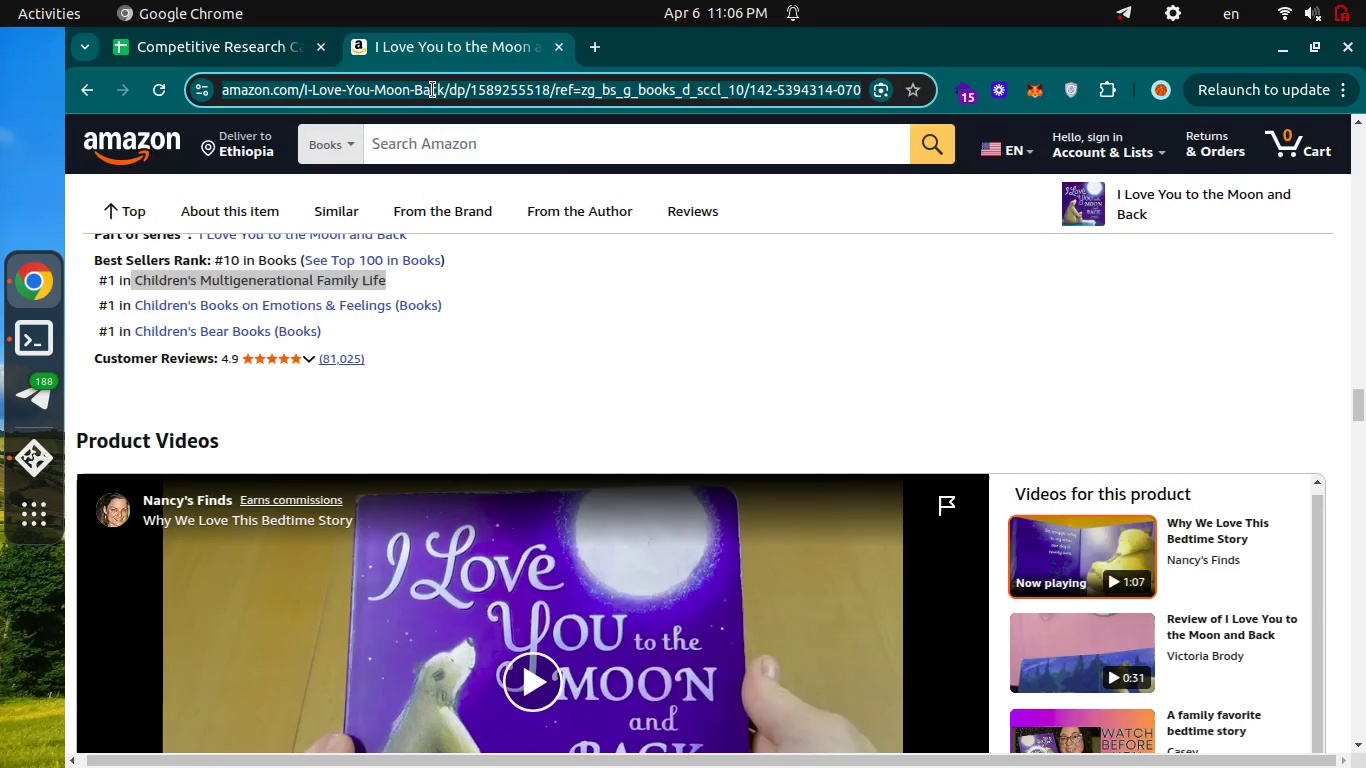 
key(Control+Tab)
 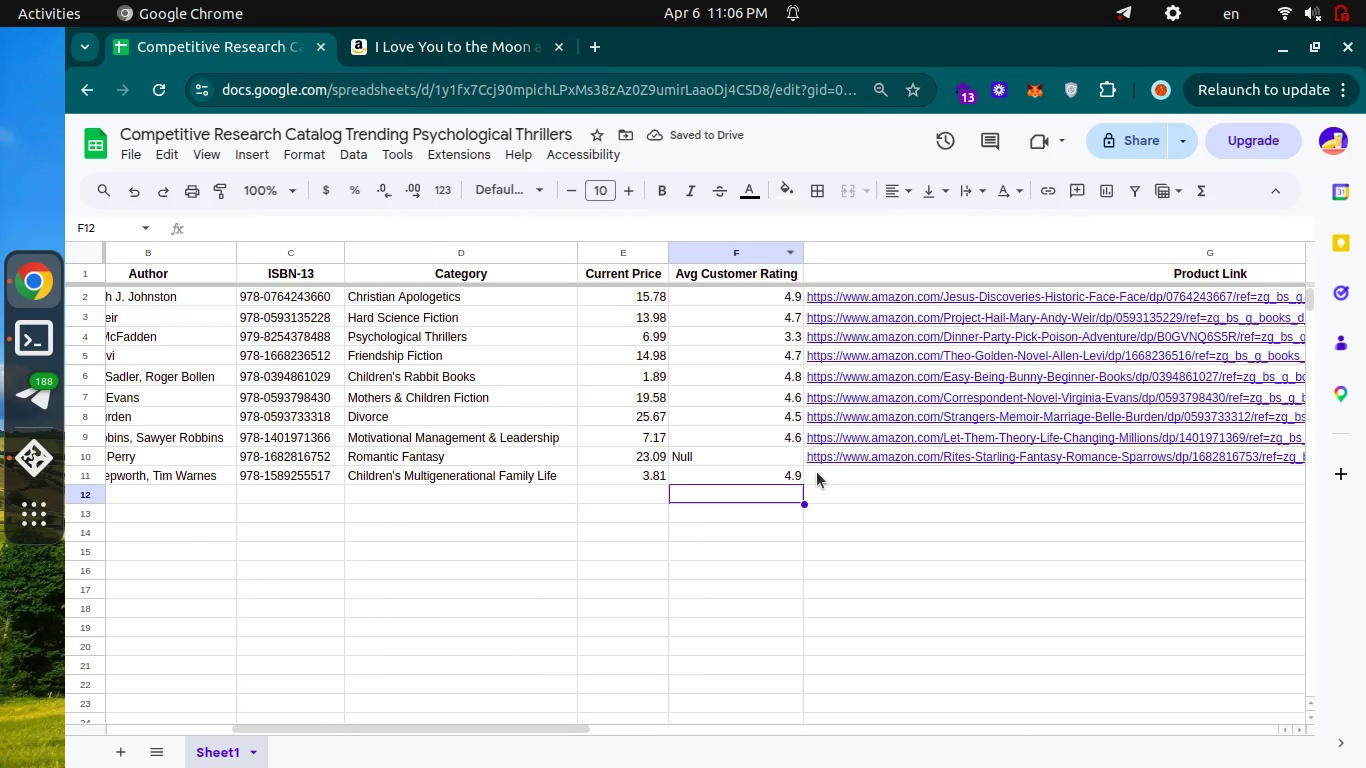 
left_click([817, 472])
 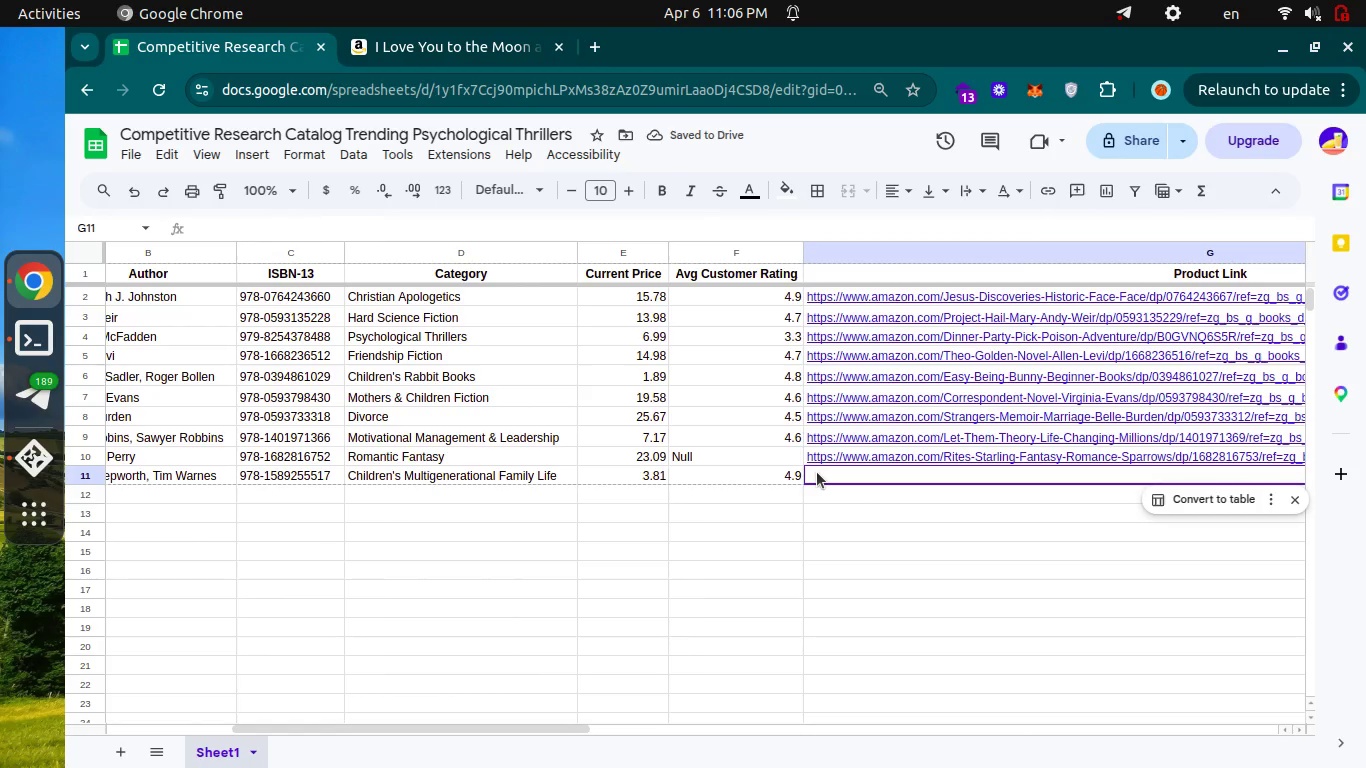 
key(Enter)
 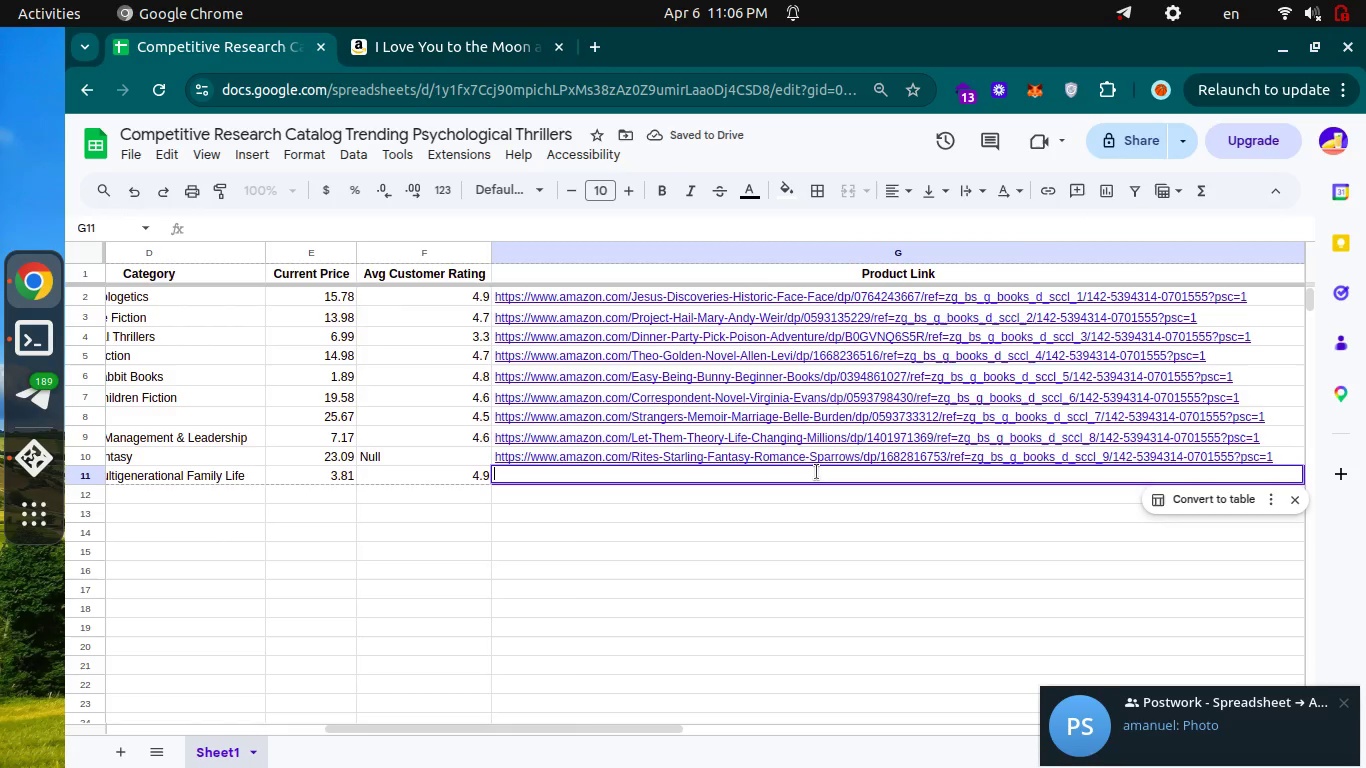 
key(Control+V)
 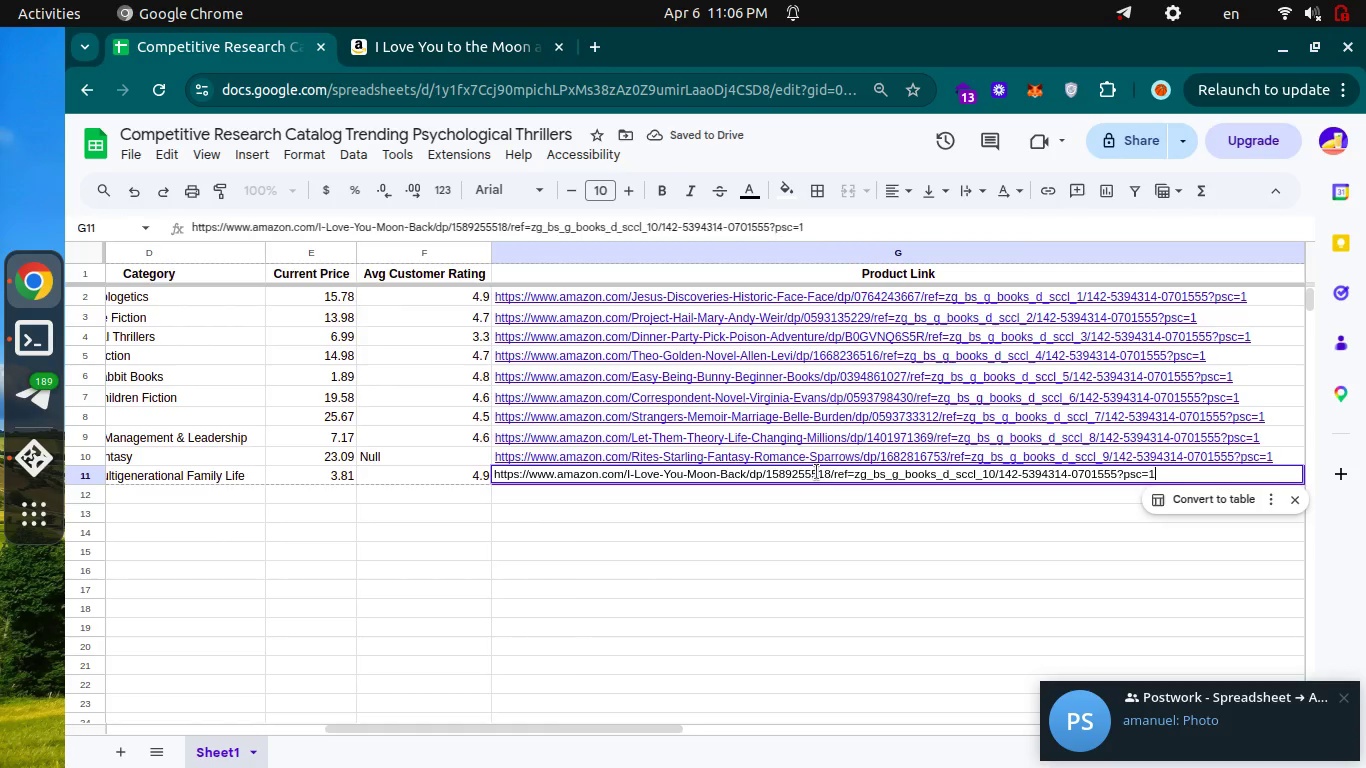 
key(Enter)
 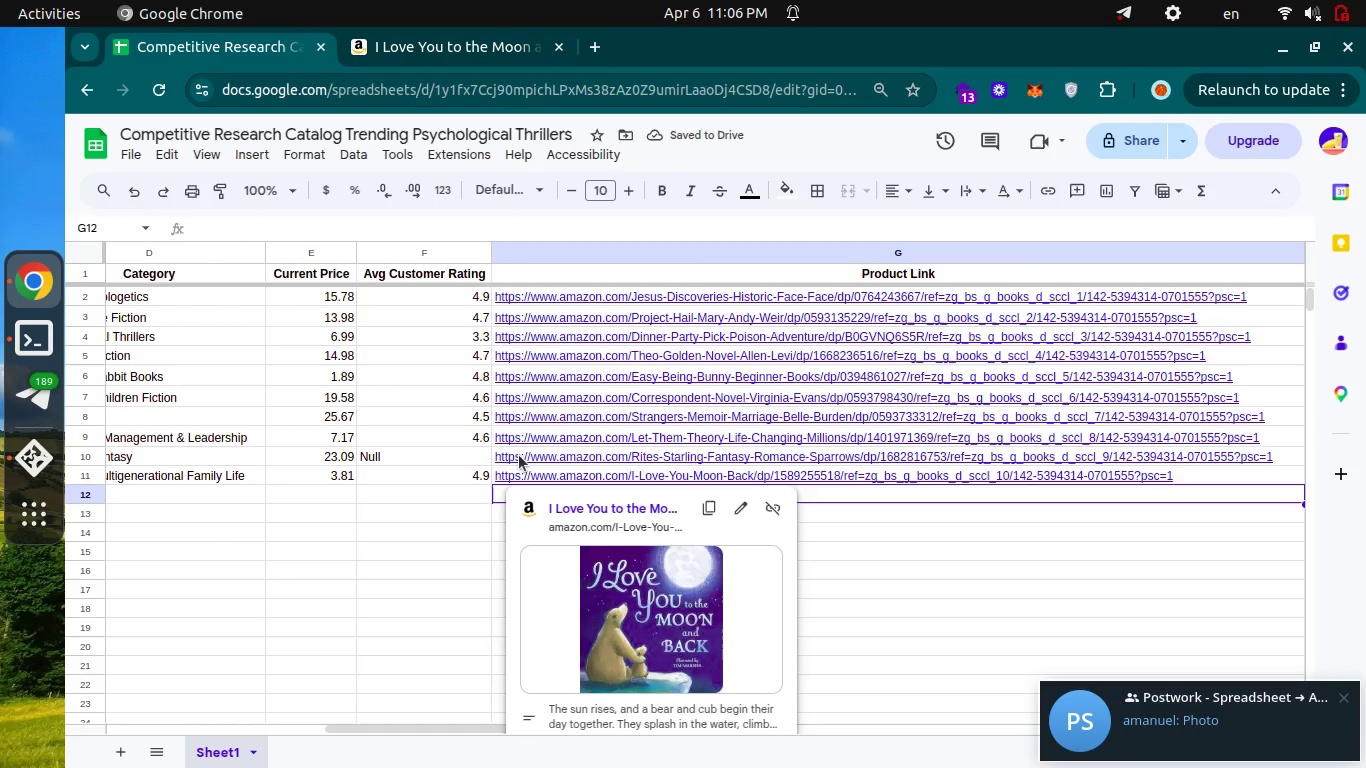 
scroll: coordinate [943, 499], scroll_direction: down, amount: 2.0
 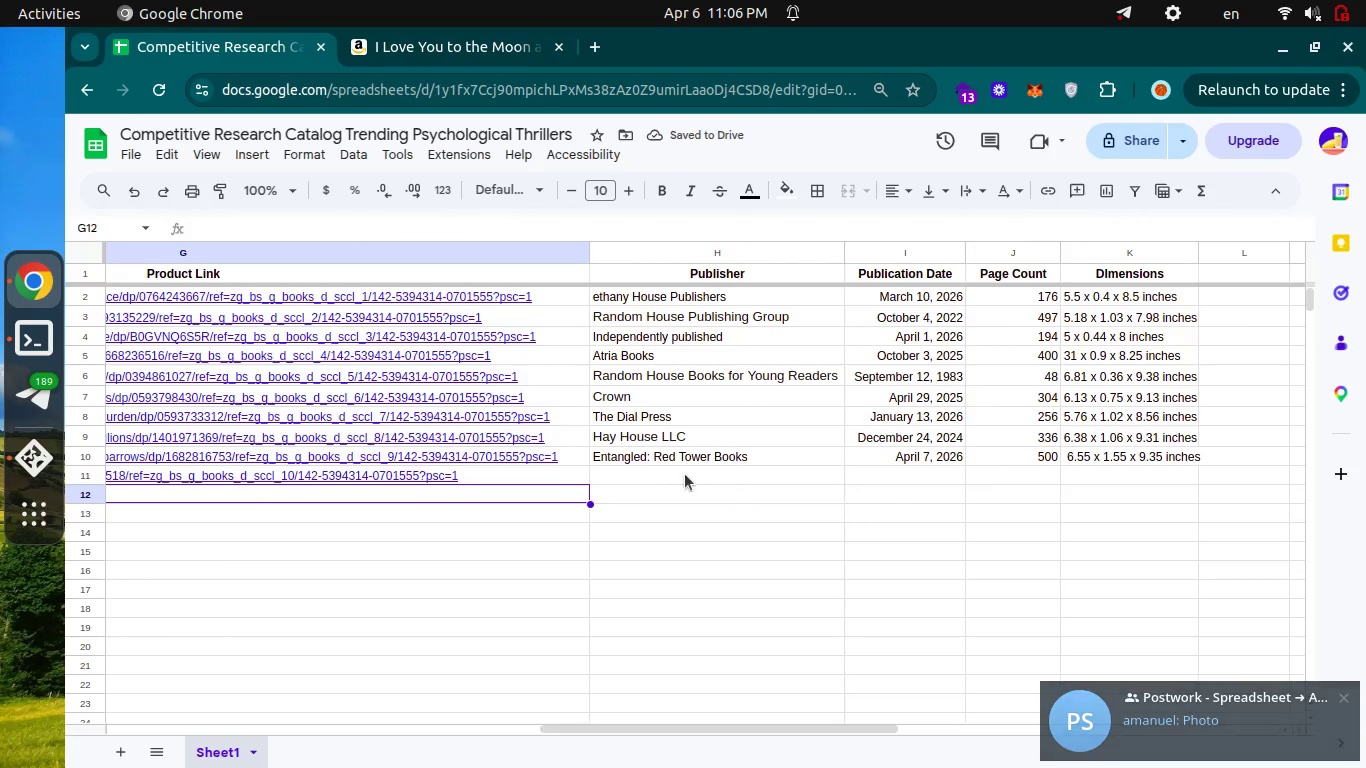 
left_click([673, 473])
 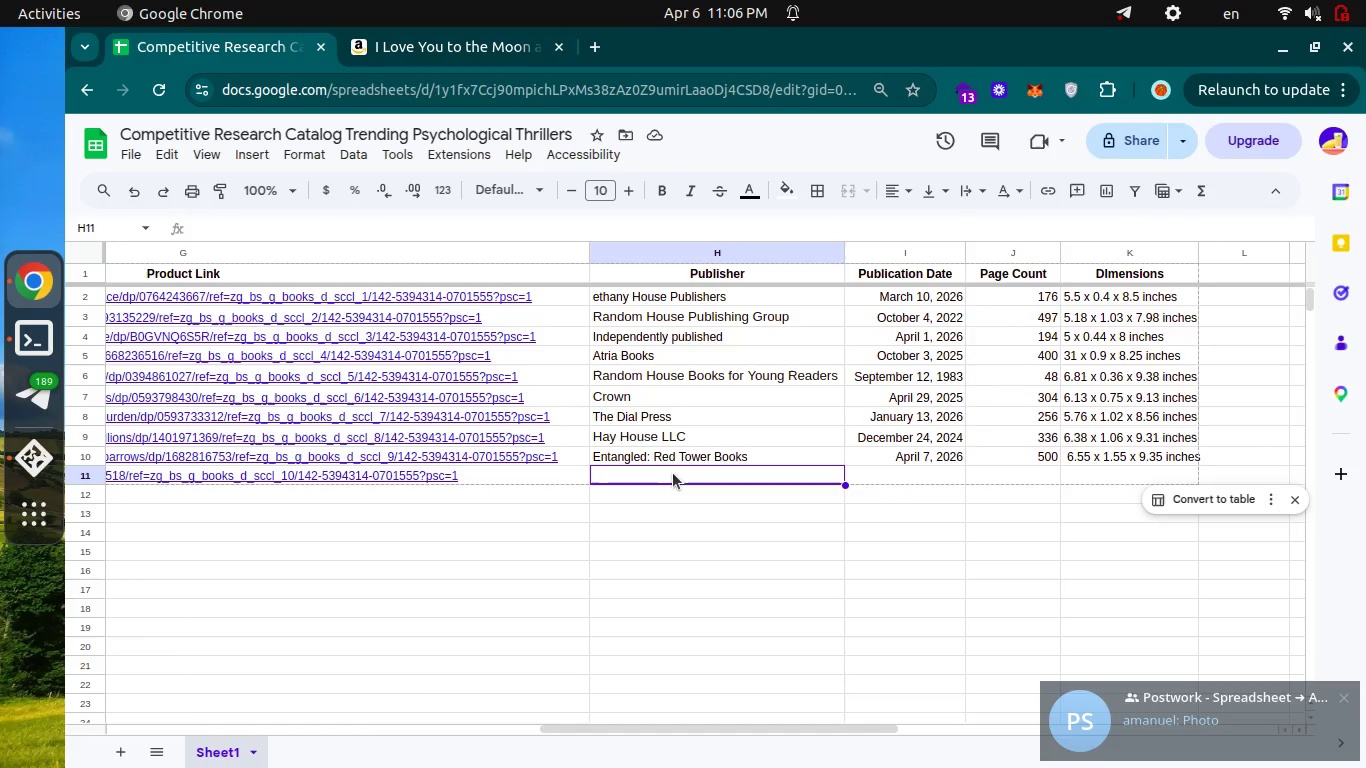 
key(Control+ControlLeft)
 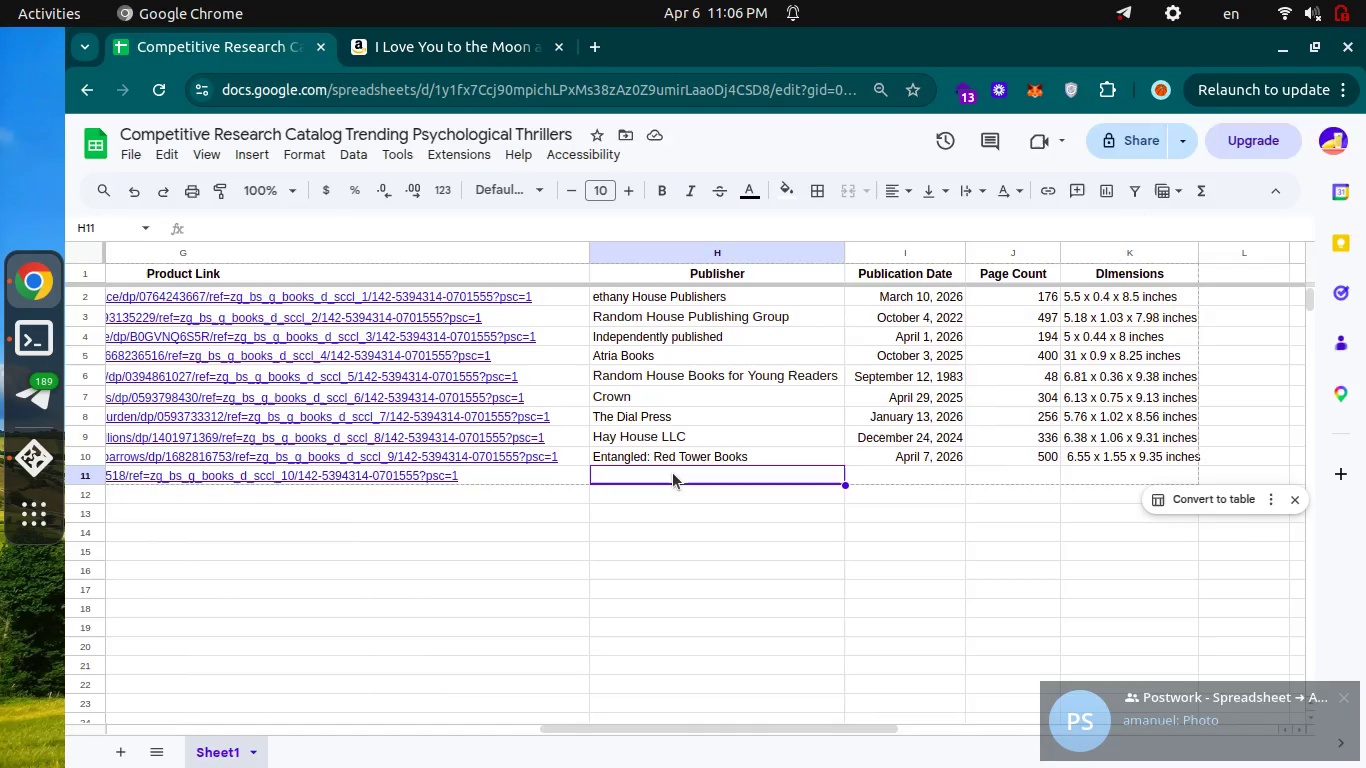 
key(Control+Tab)
 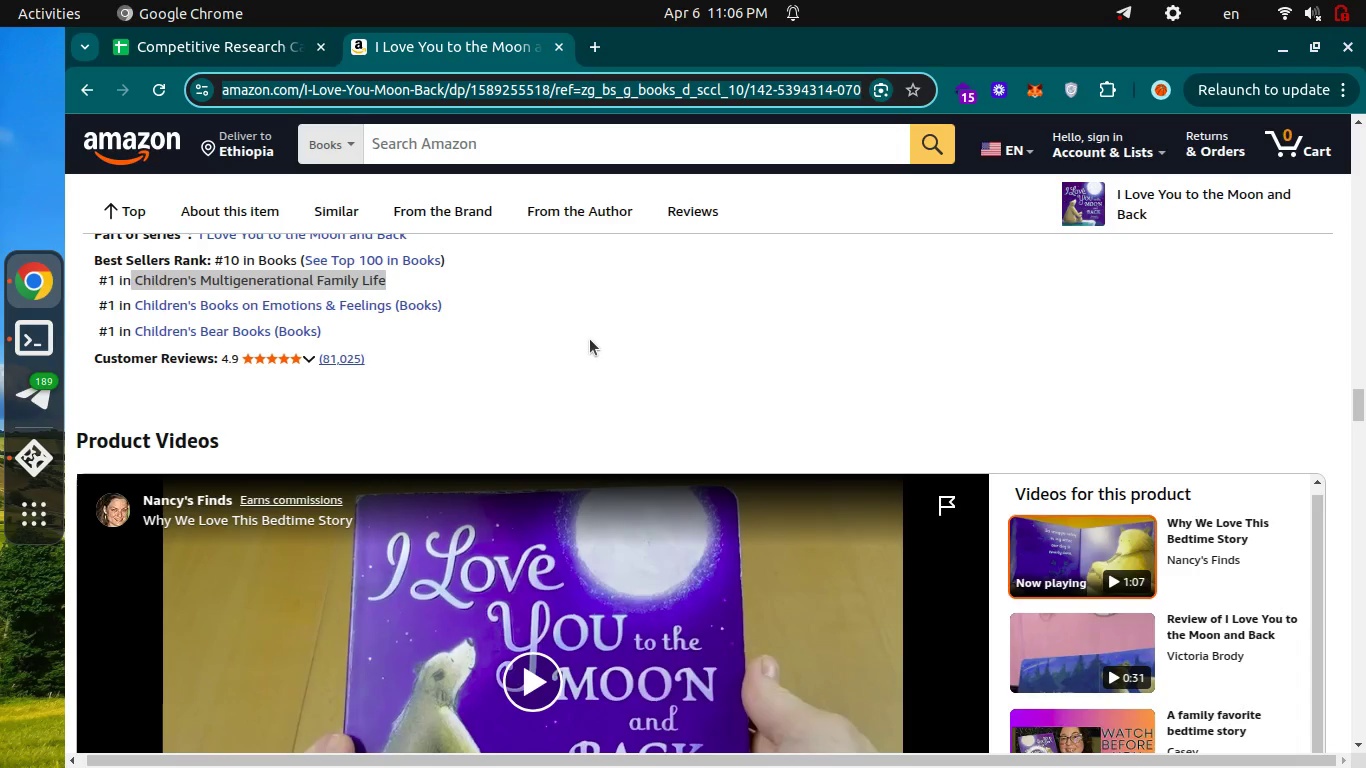 
scroll: coordinate [590, 339], scroll_direction: up, amount: 4.0
 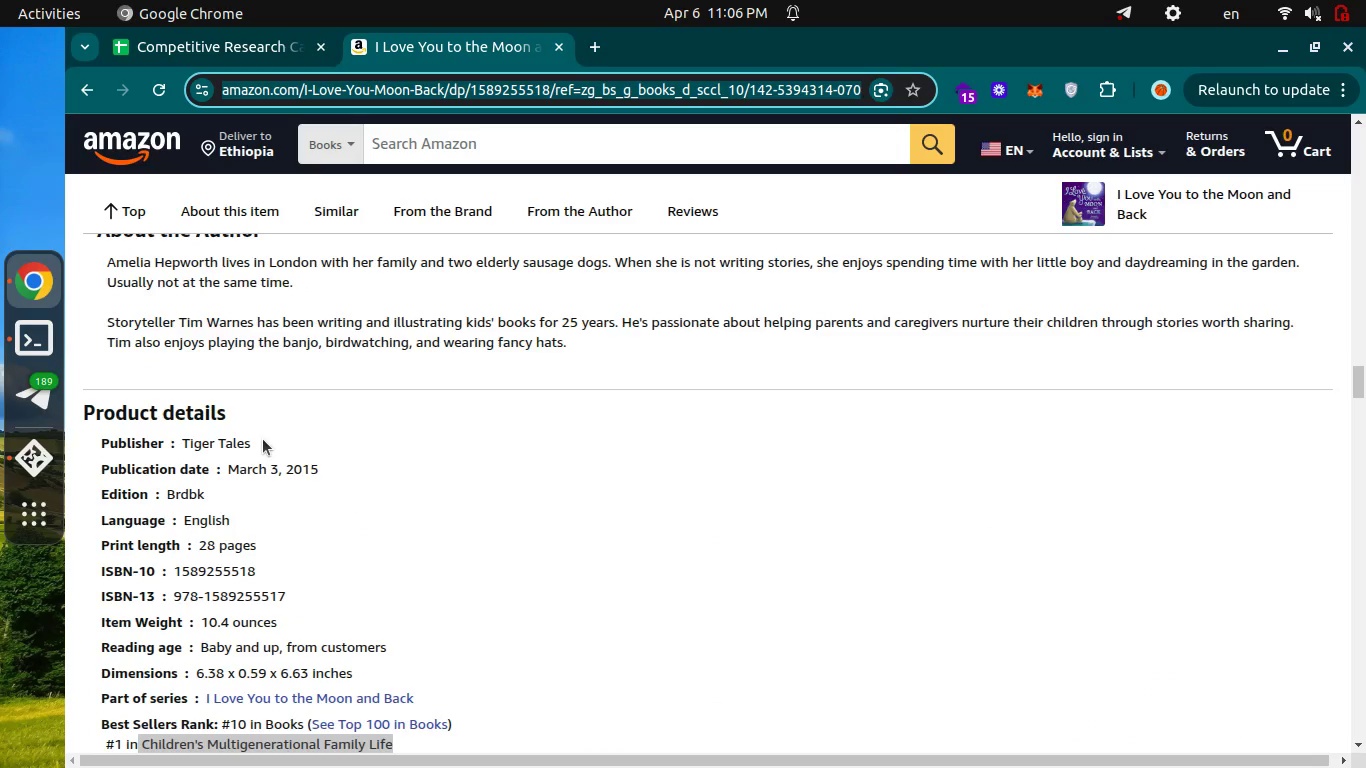 
left_click_drag(start_coordinate=[263, 439], to_coordinate=[184, 448])
 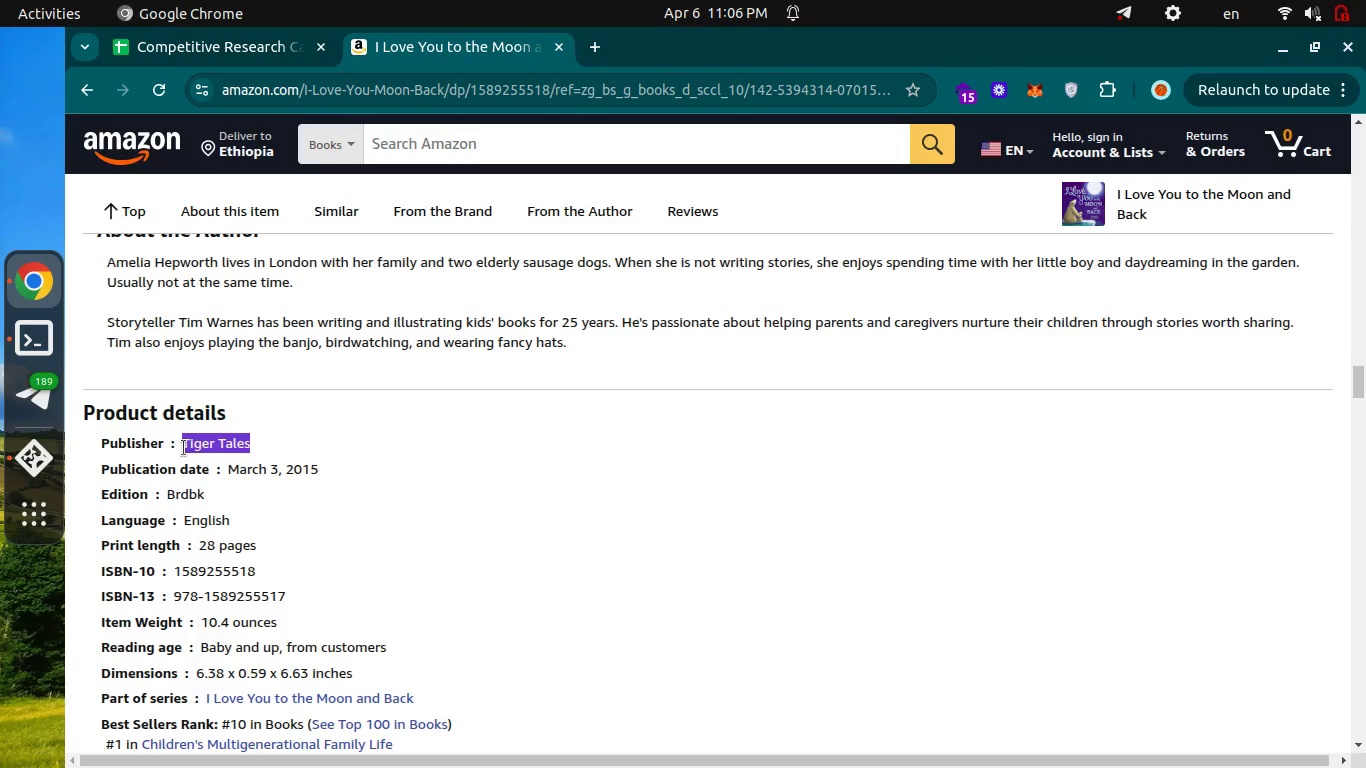 
key(Control+C)
 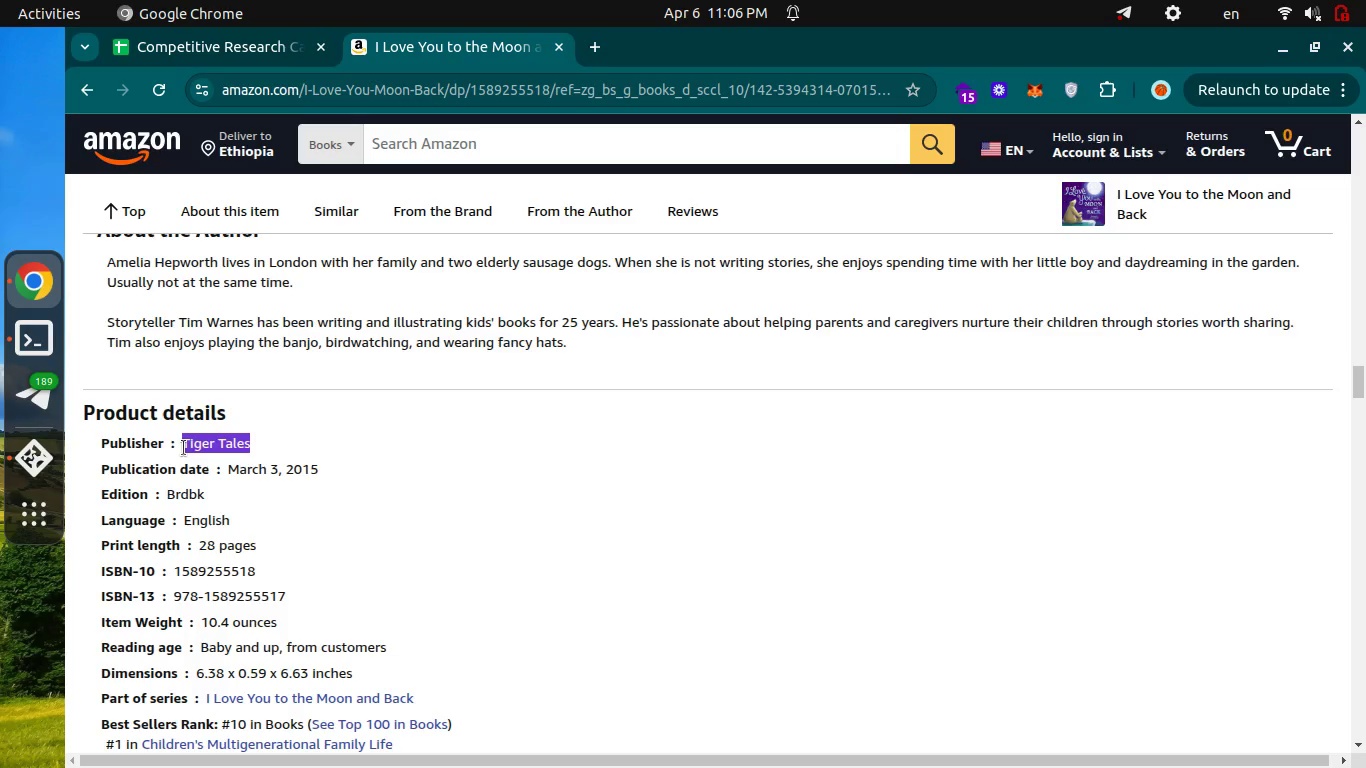 
key(Control+C)
 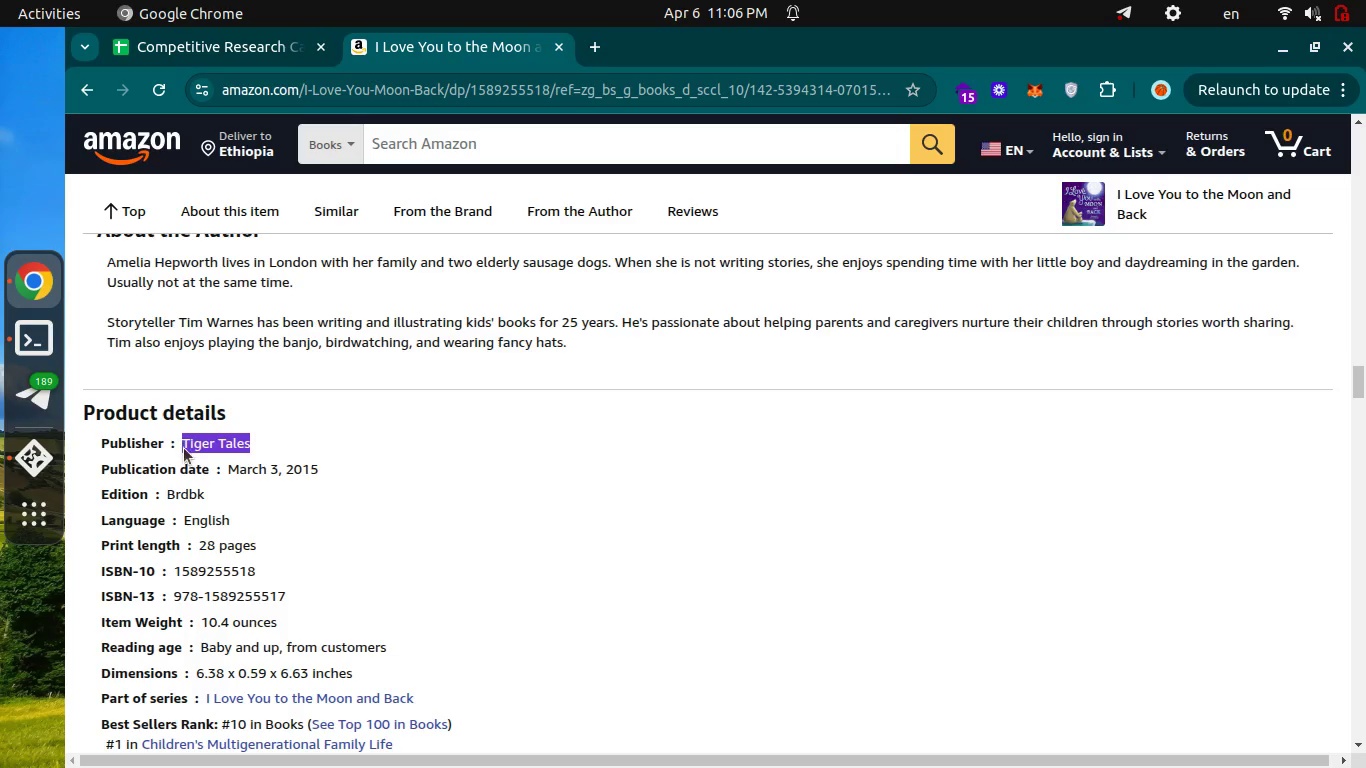 
key(Control+ControlLeft)
 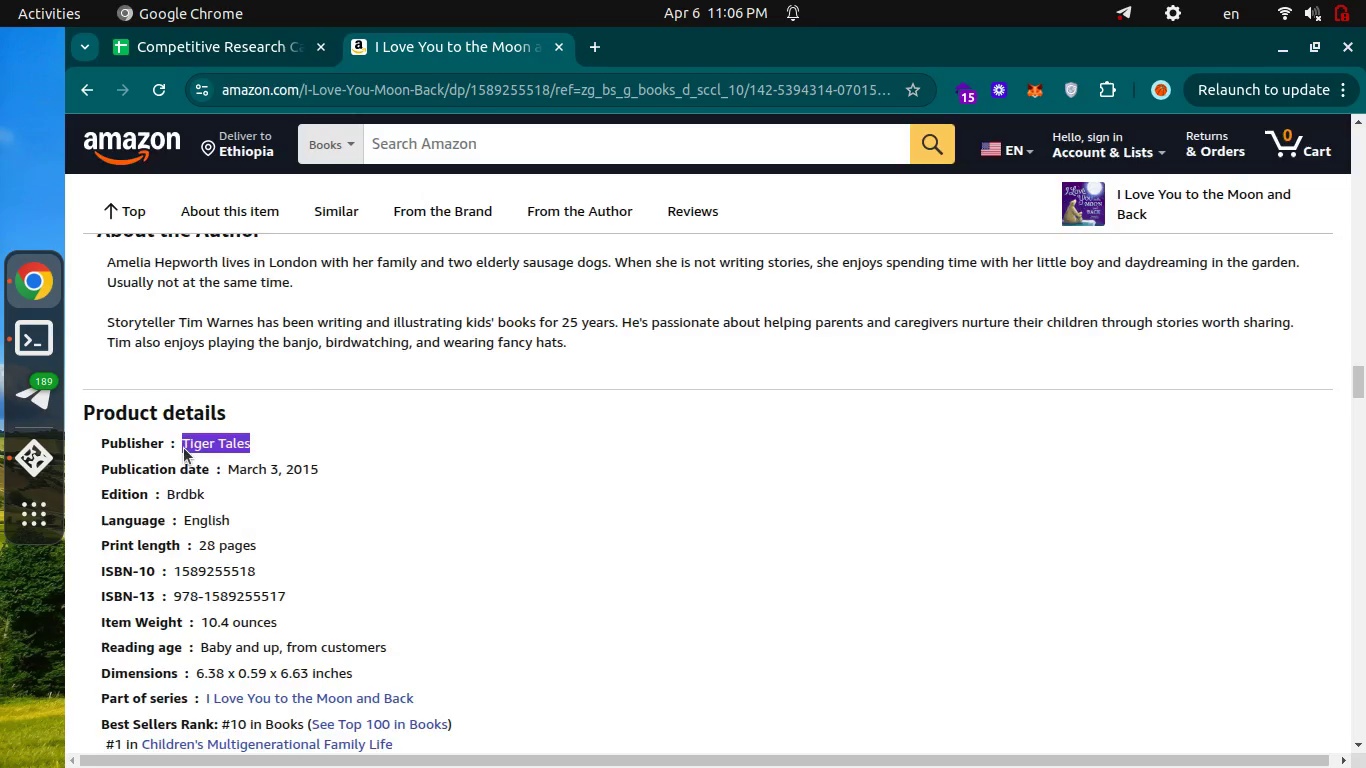 
key(Control+Tab)
 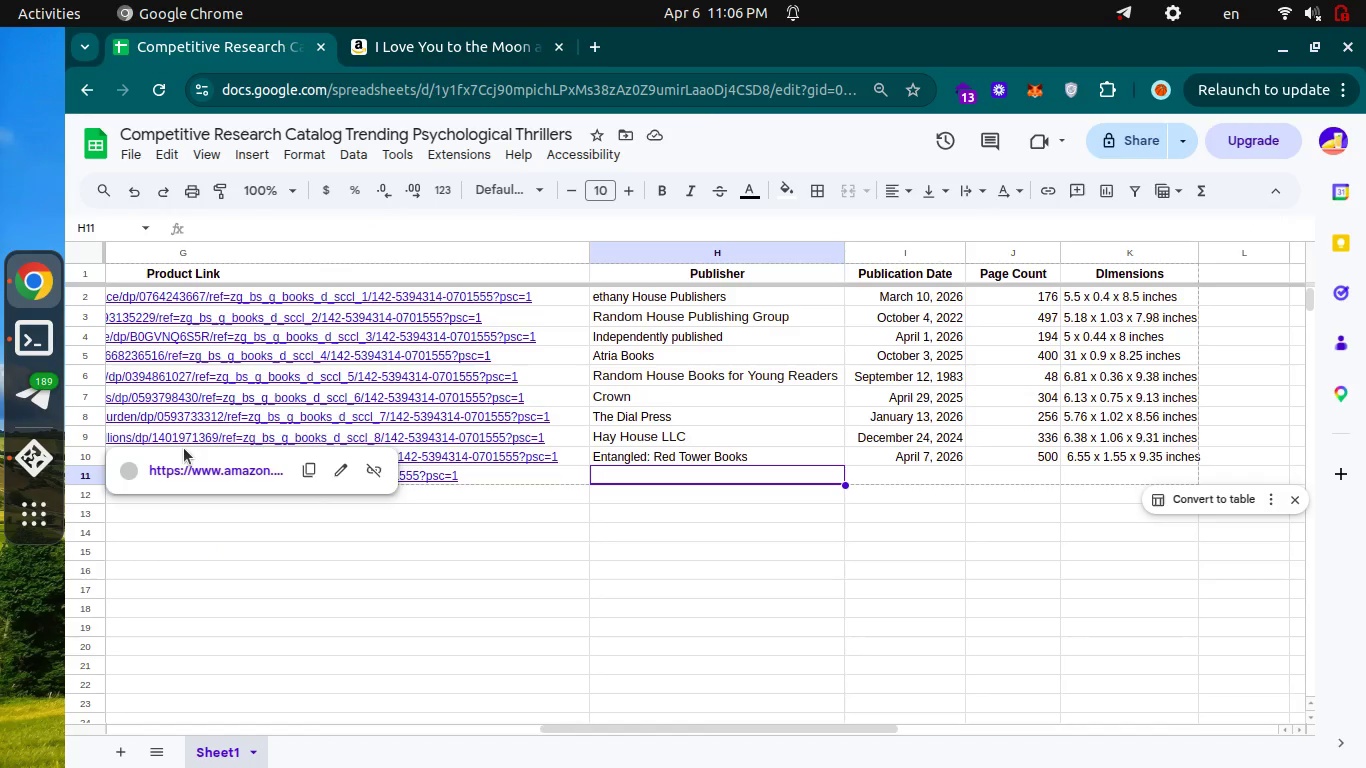 
key(Enter)
 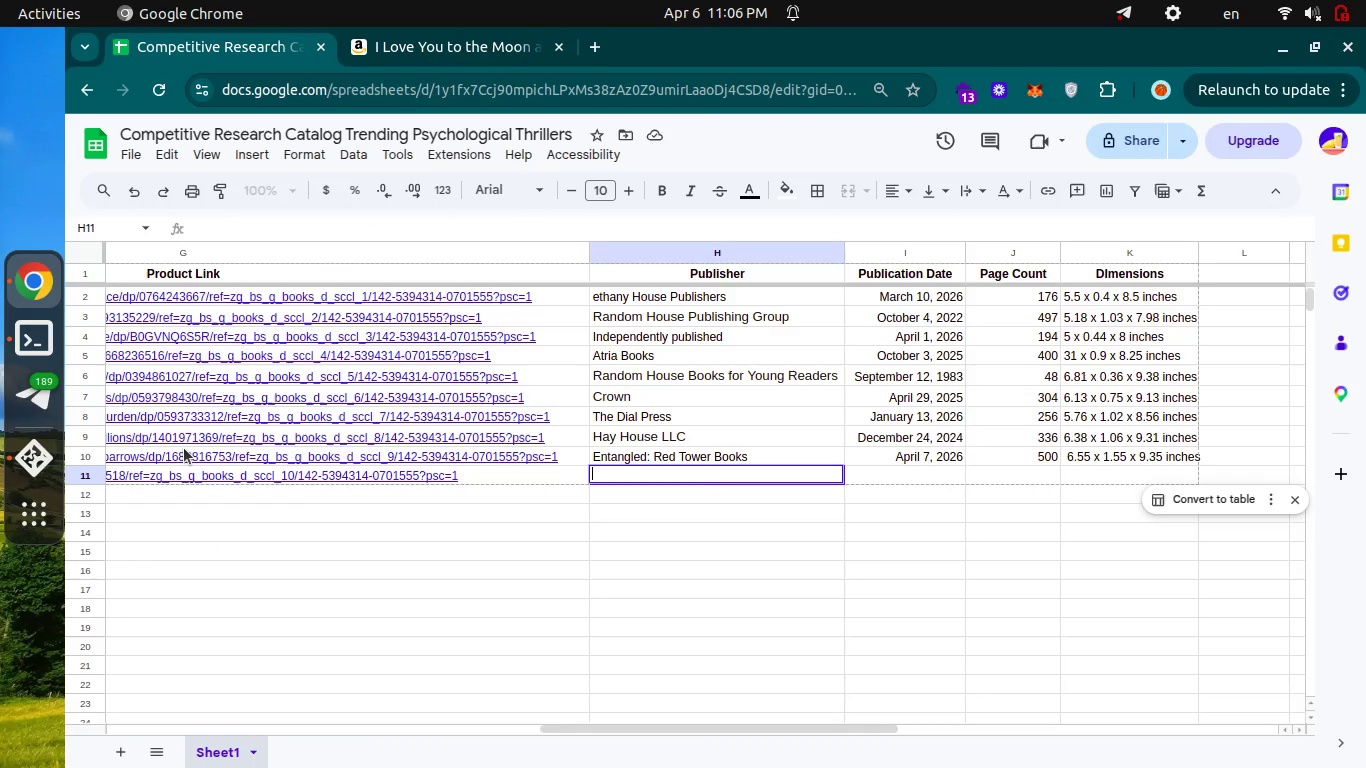 
key(Control+V)
 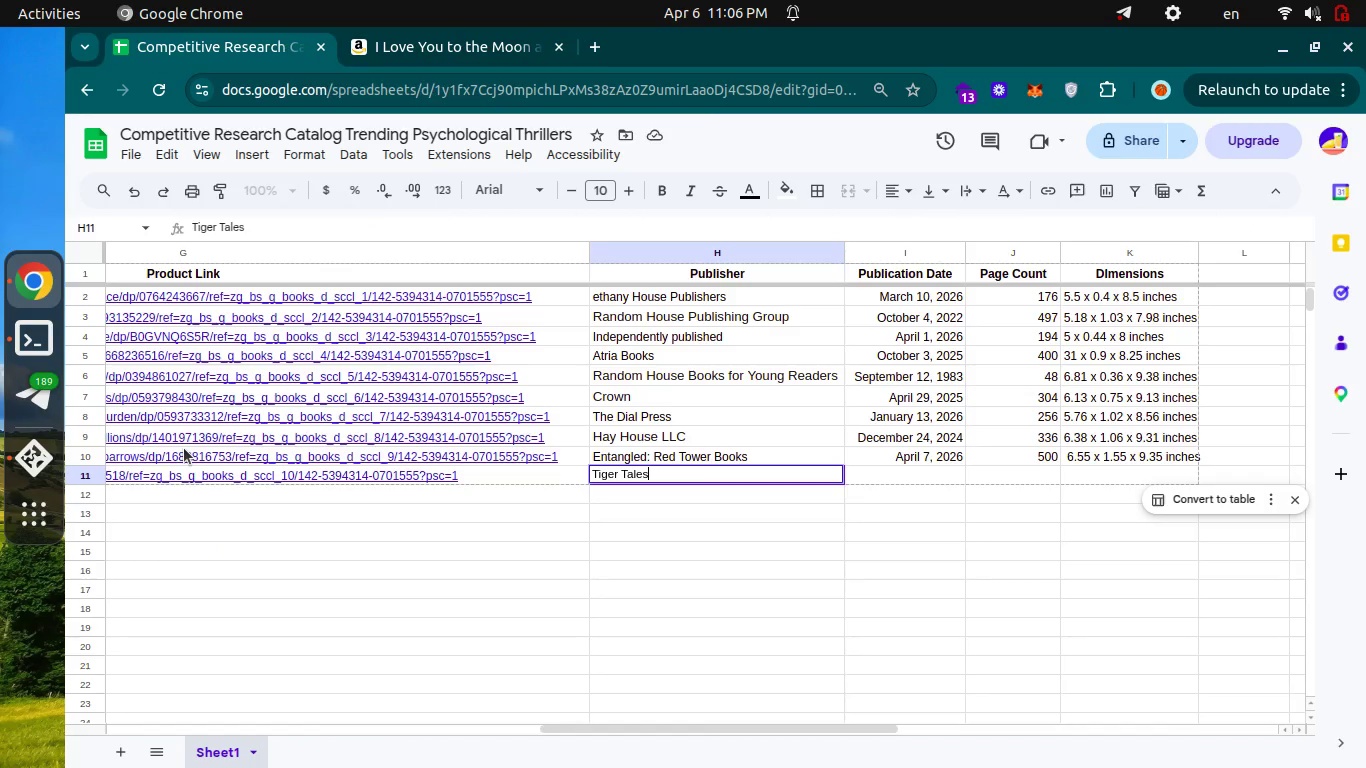 
key(Enter)
 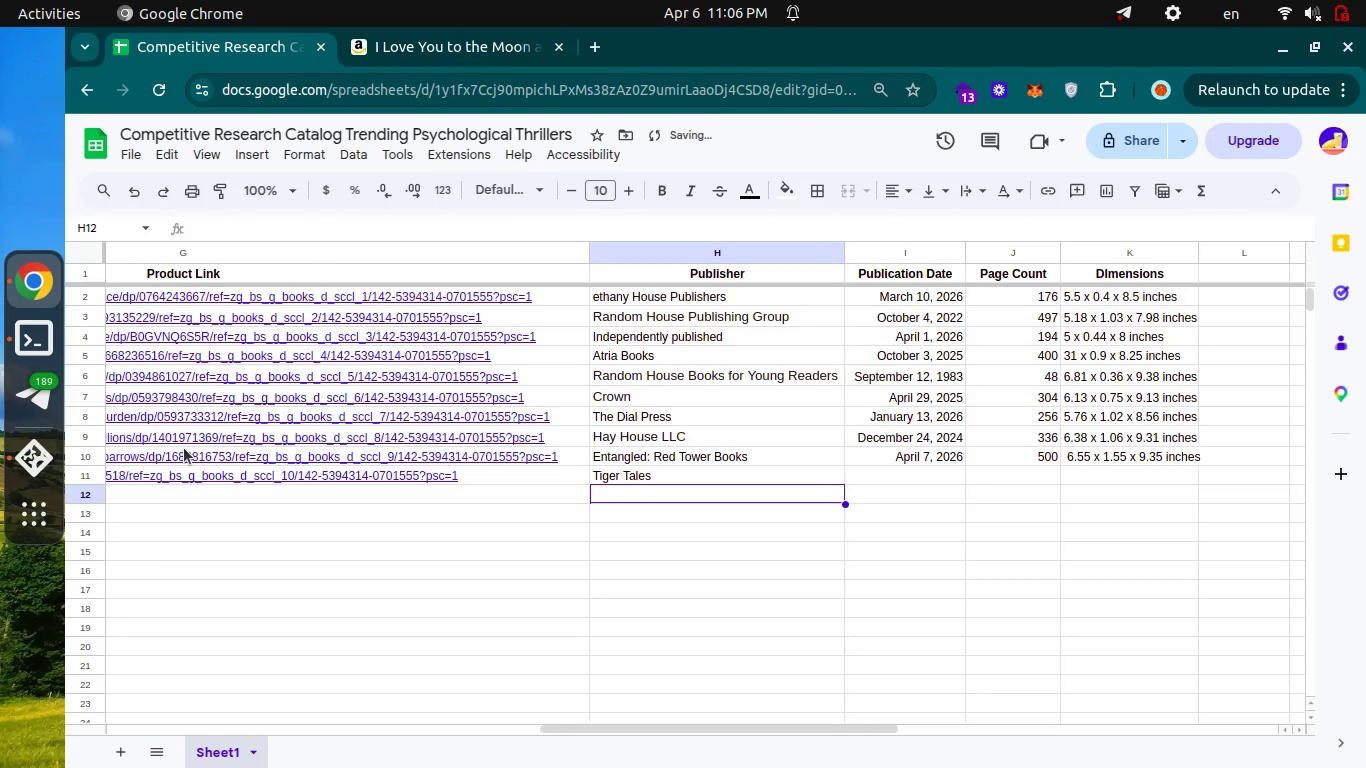 
key(Control+ControlLeft)
 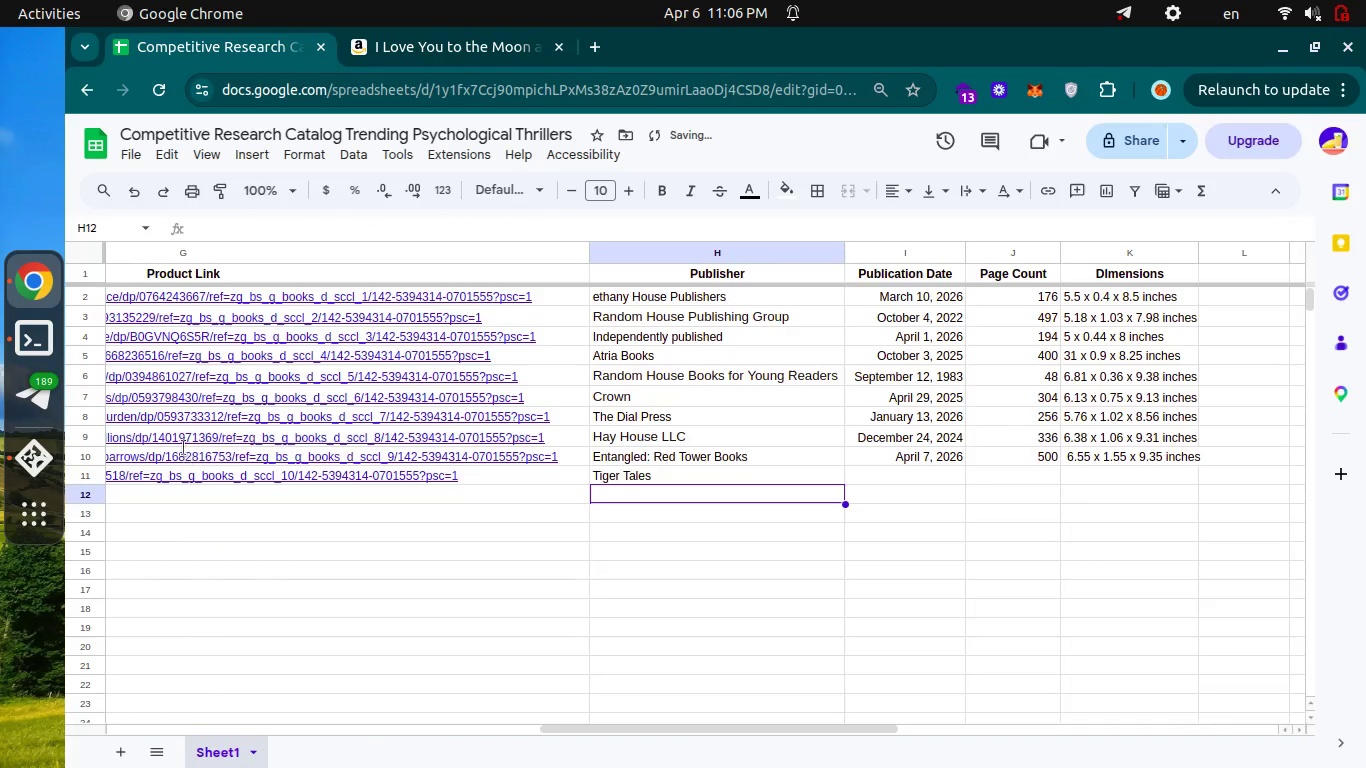 
key(Control+Tab)
 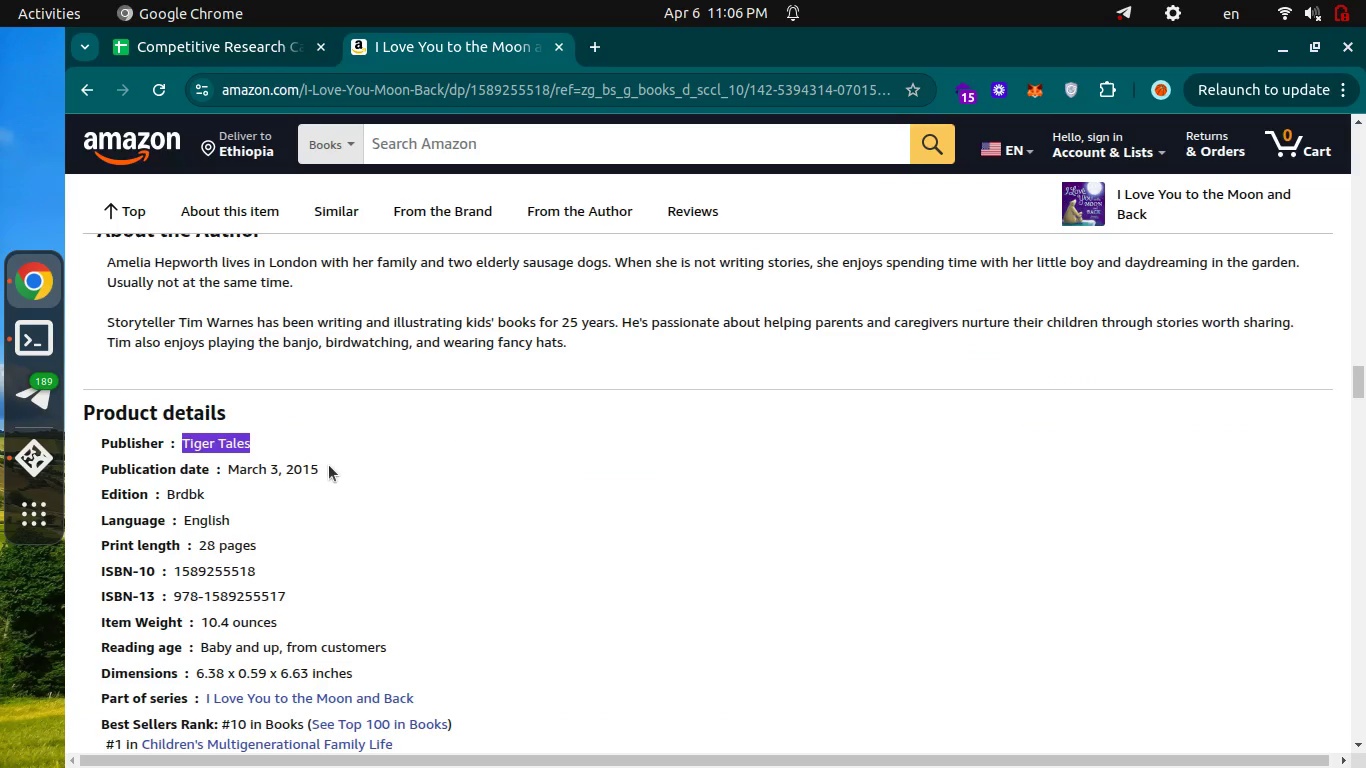 
left_click_drag(start_coordinate=[329, 465], to_coordinate=[233, 473])
 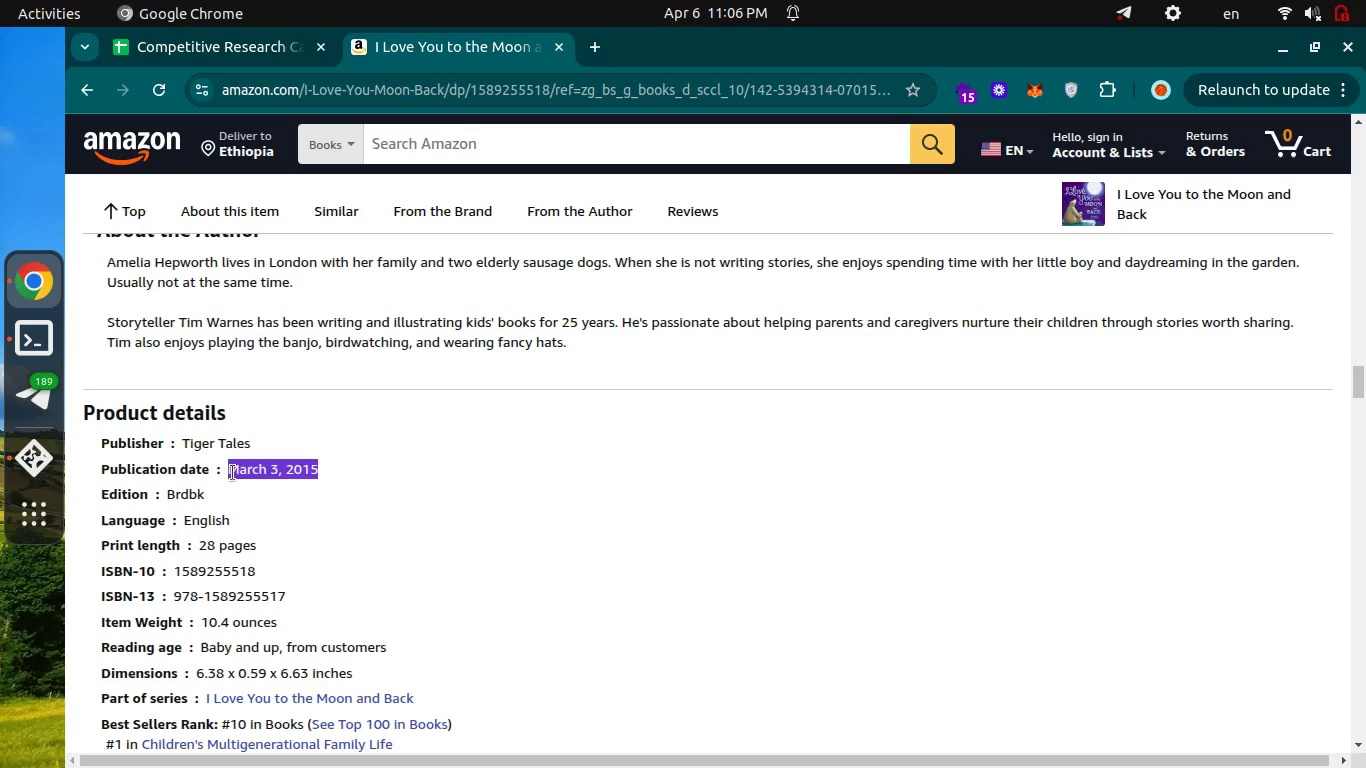 
key(Control+C)
 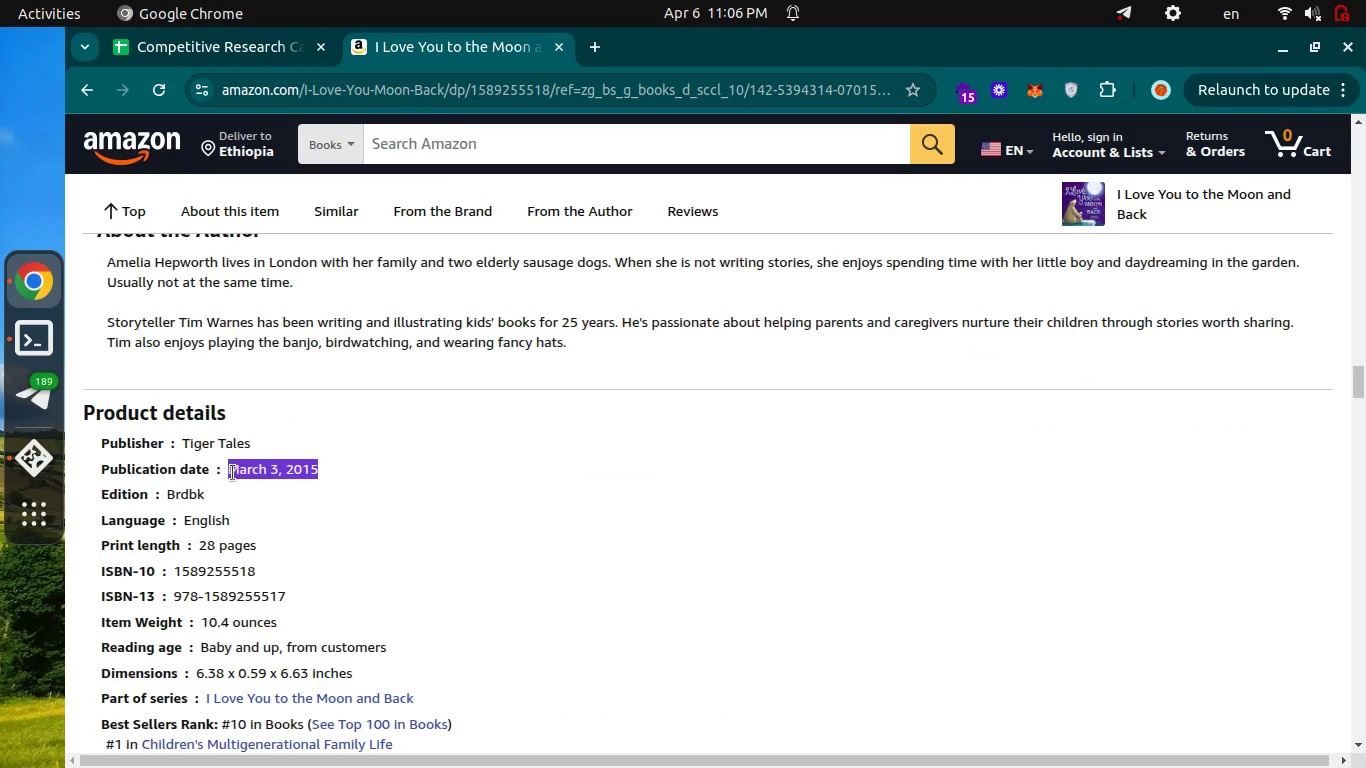 
key(Control+C)
 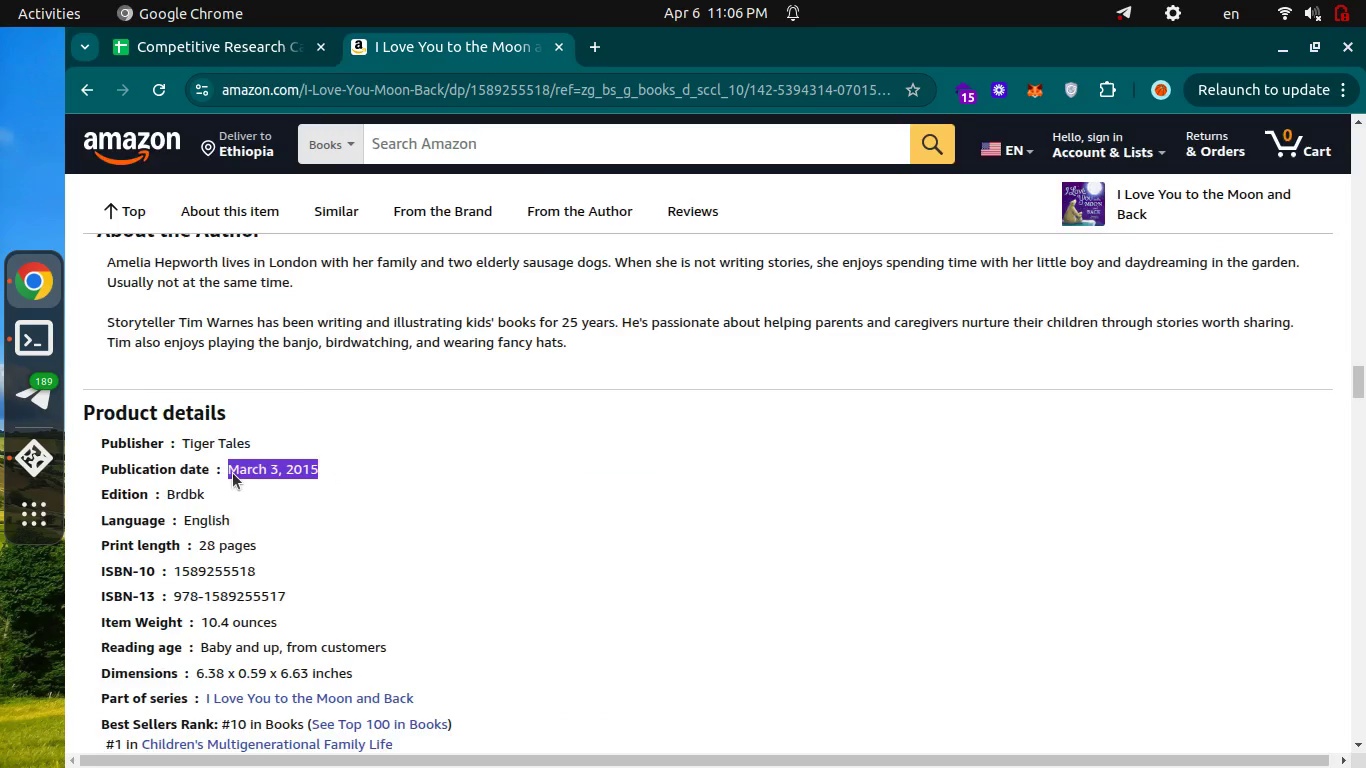 
key(Control+ControlLeft)
 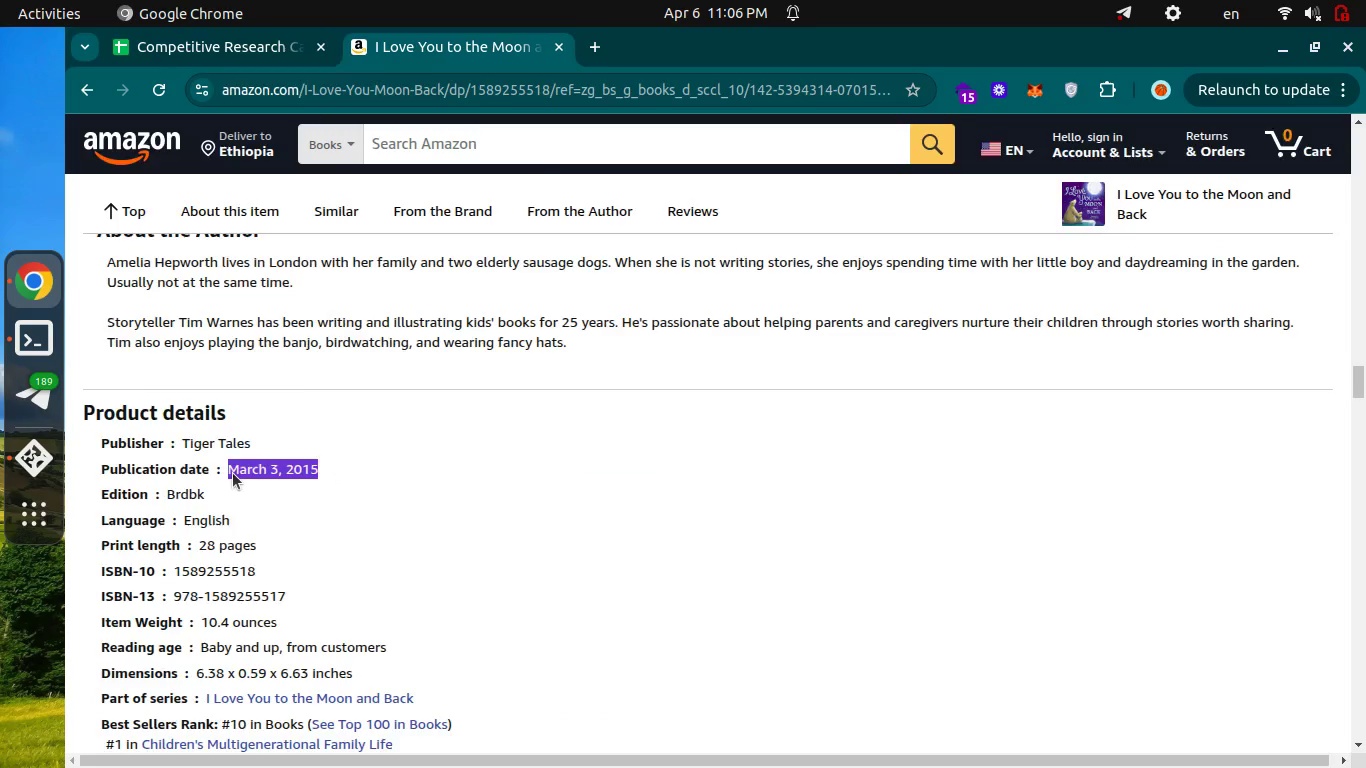 
key(Control+Tab)
 